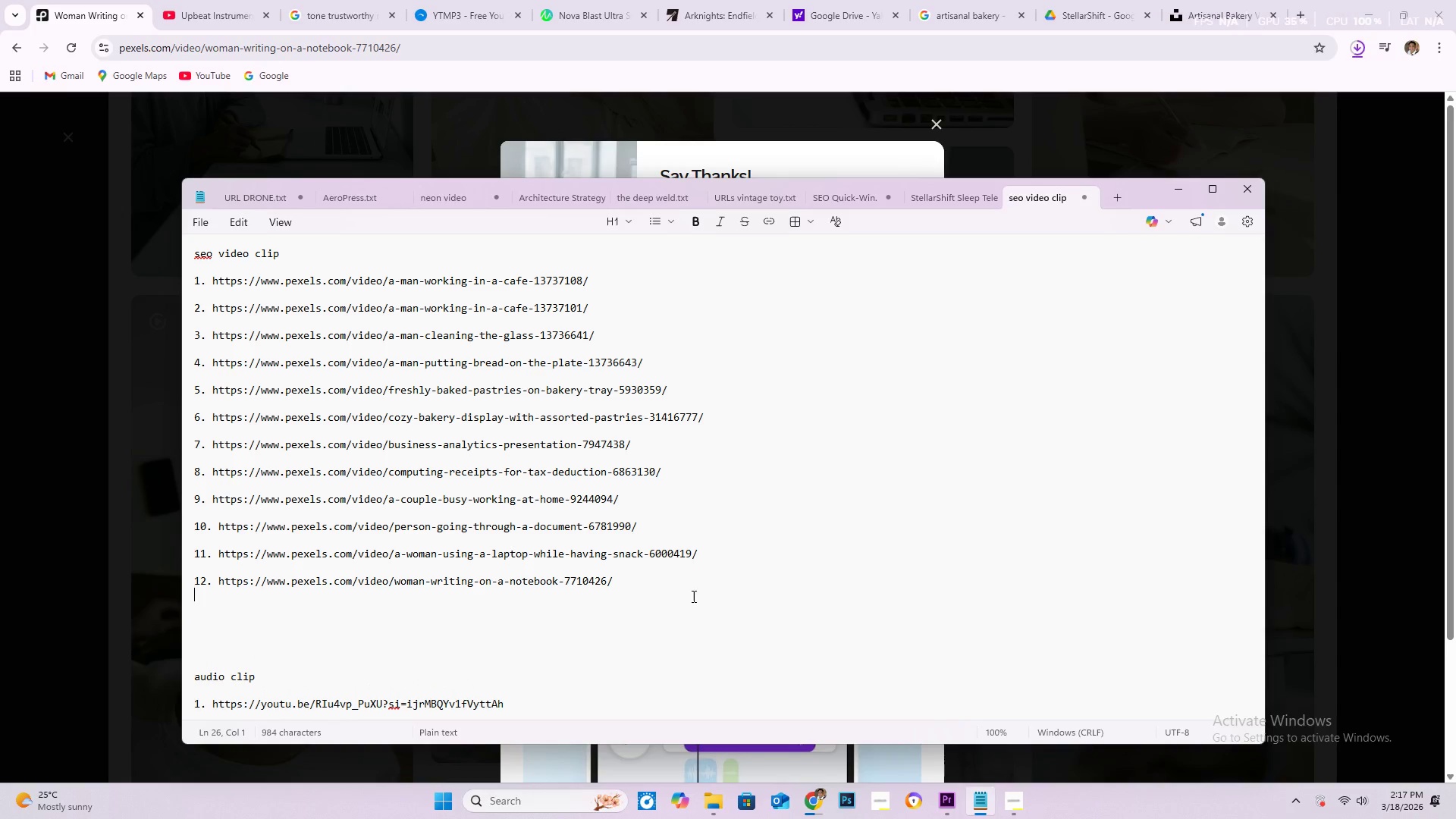 
key(Enter)
 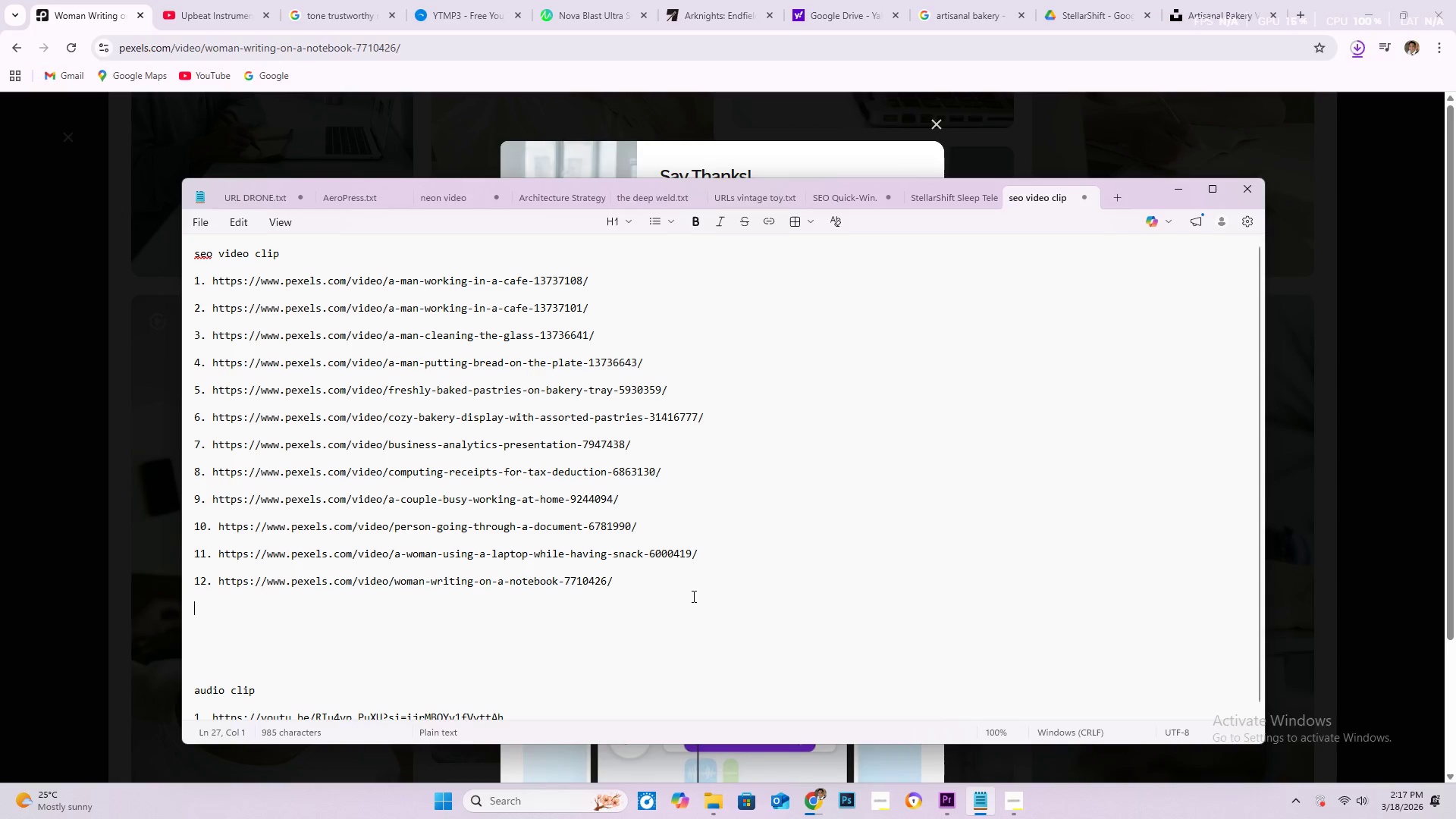 
type(13. )
 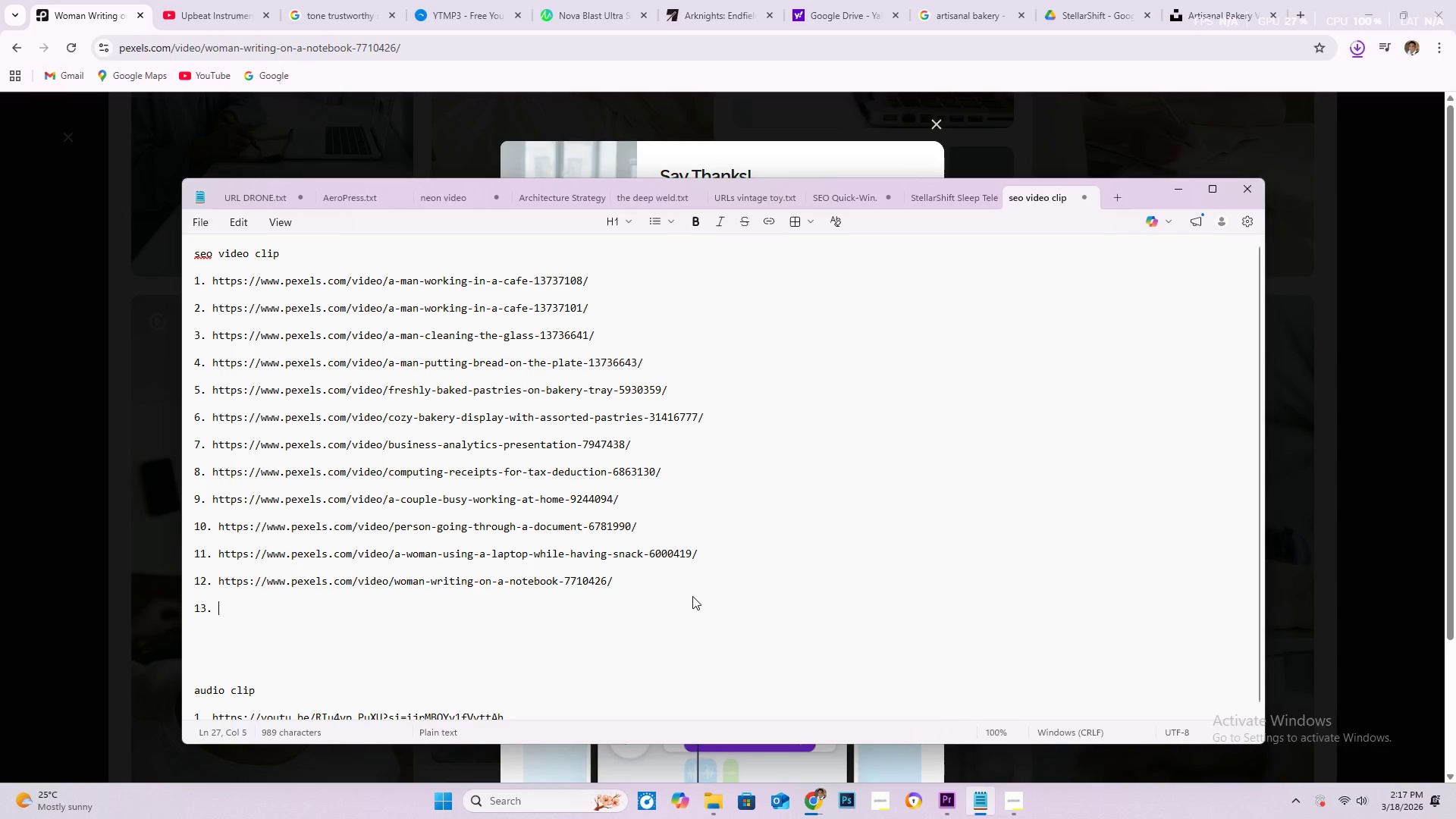 
key(Control+V)
 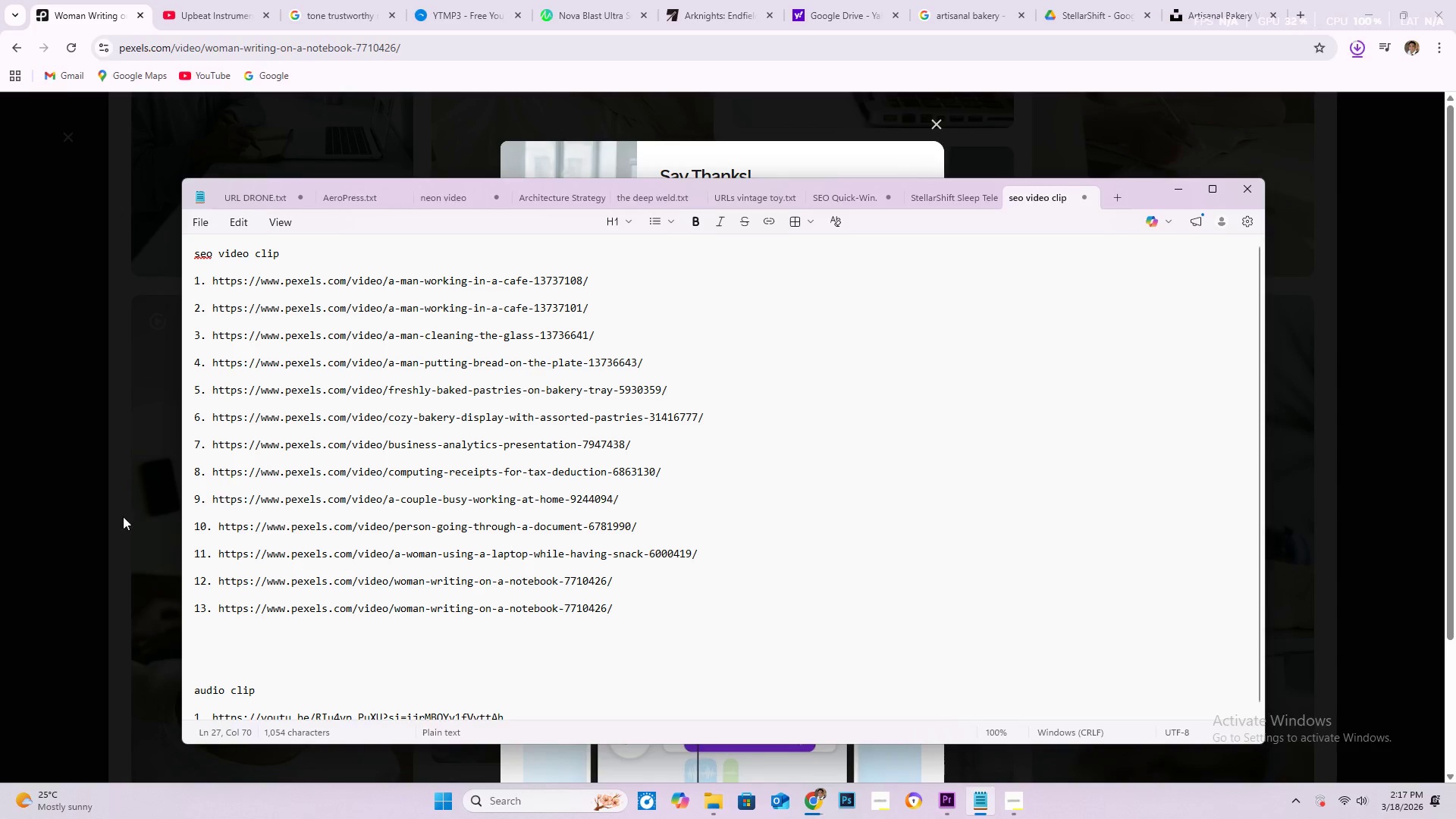 
left_click([67, 530])
 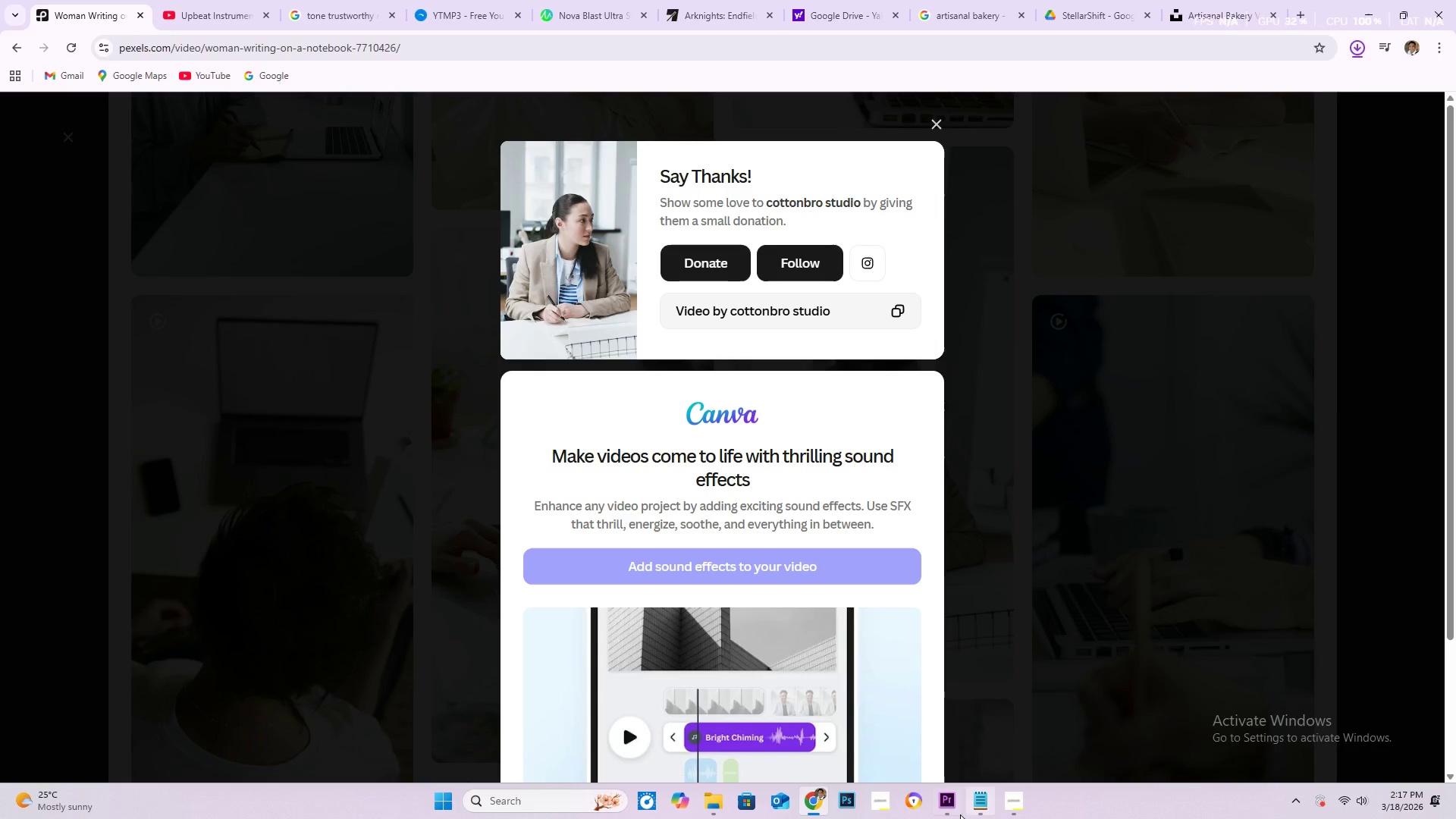 
left_click([952, 809])
 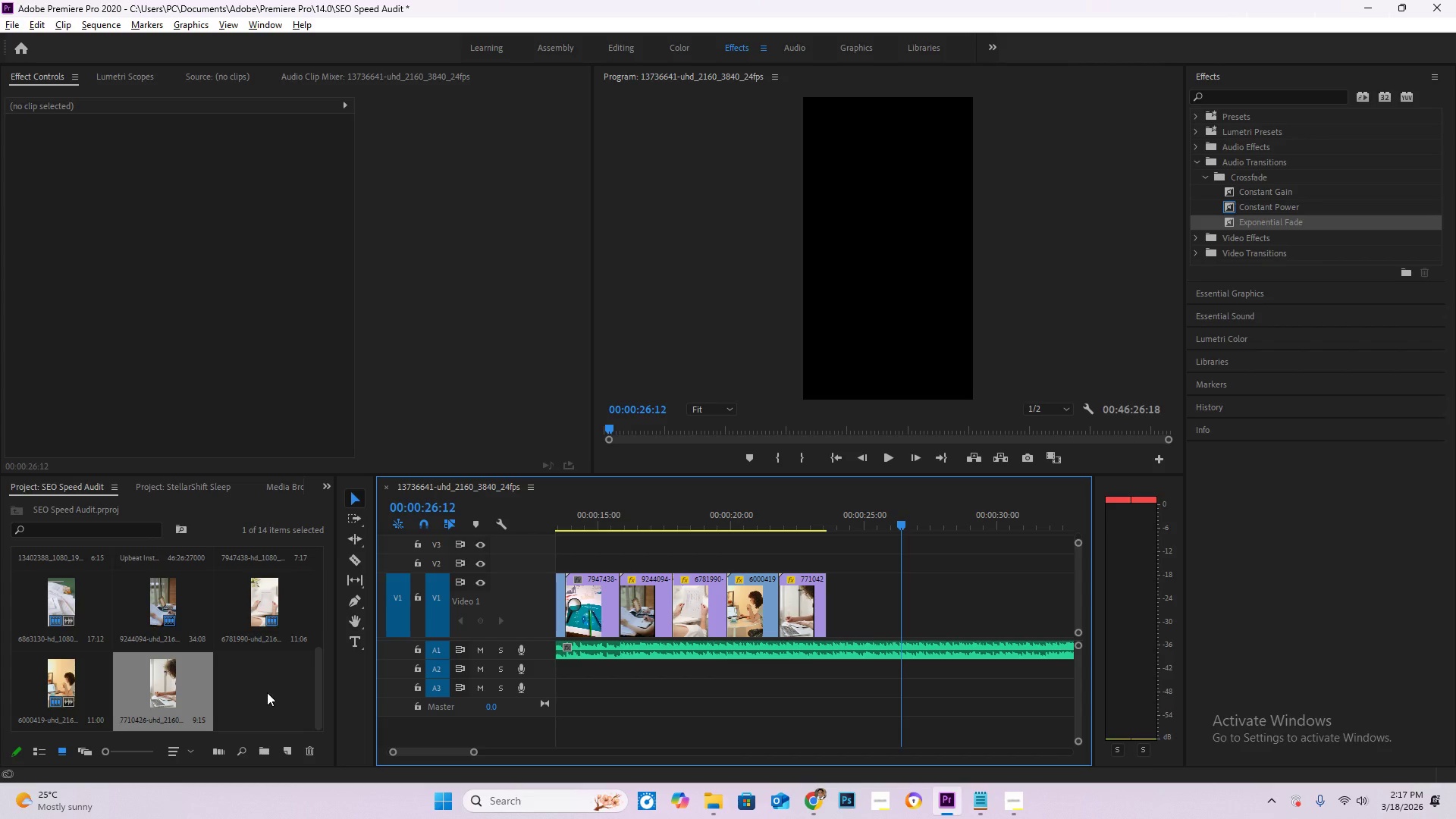 
double_click([267, 692])
 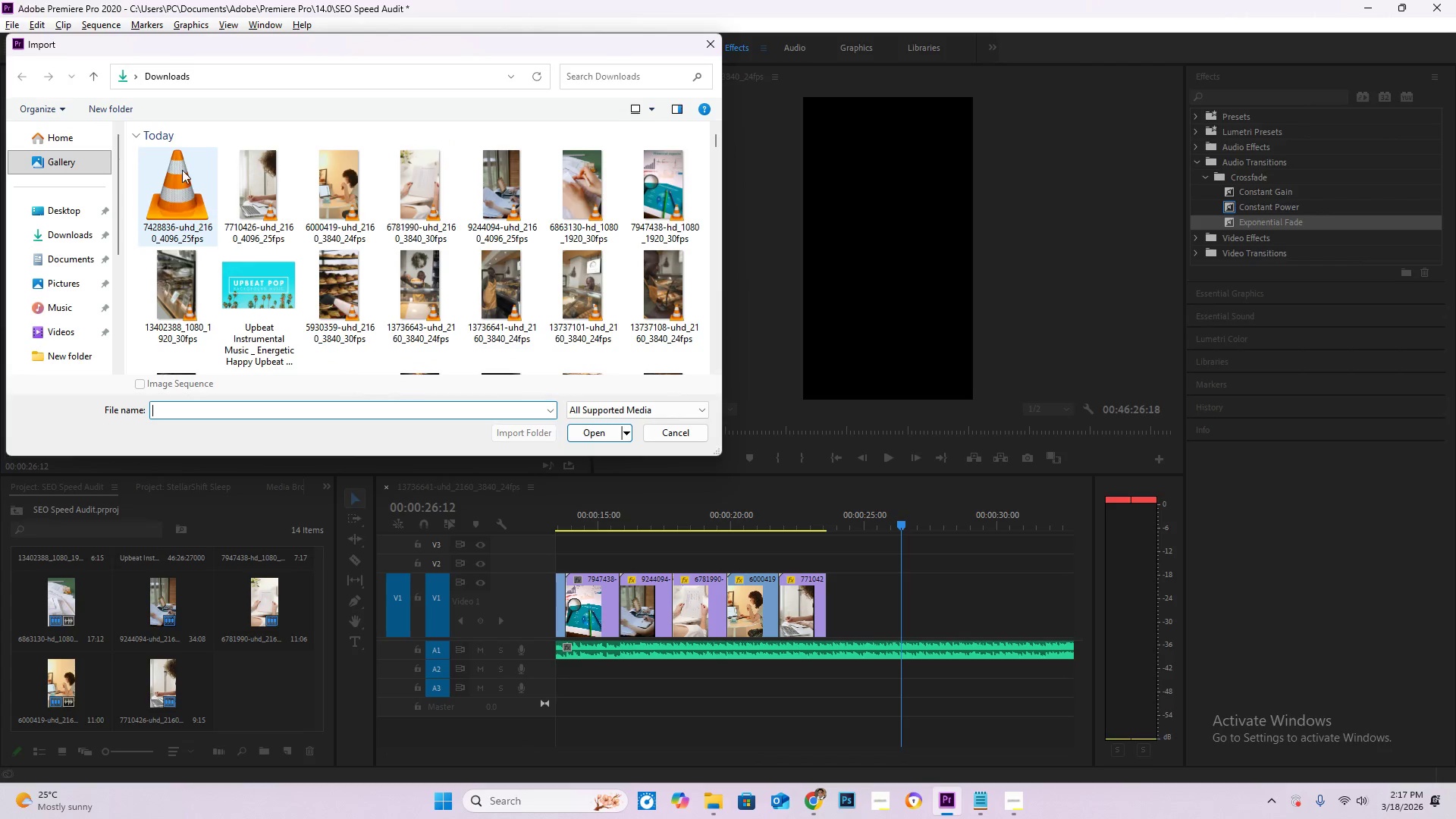 
double_click([184, 176])
 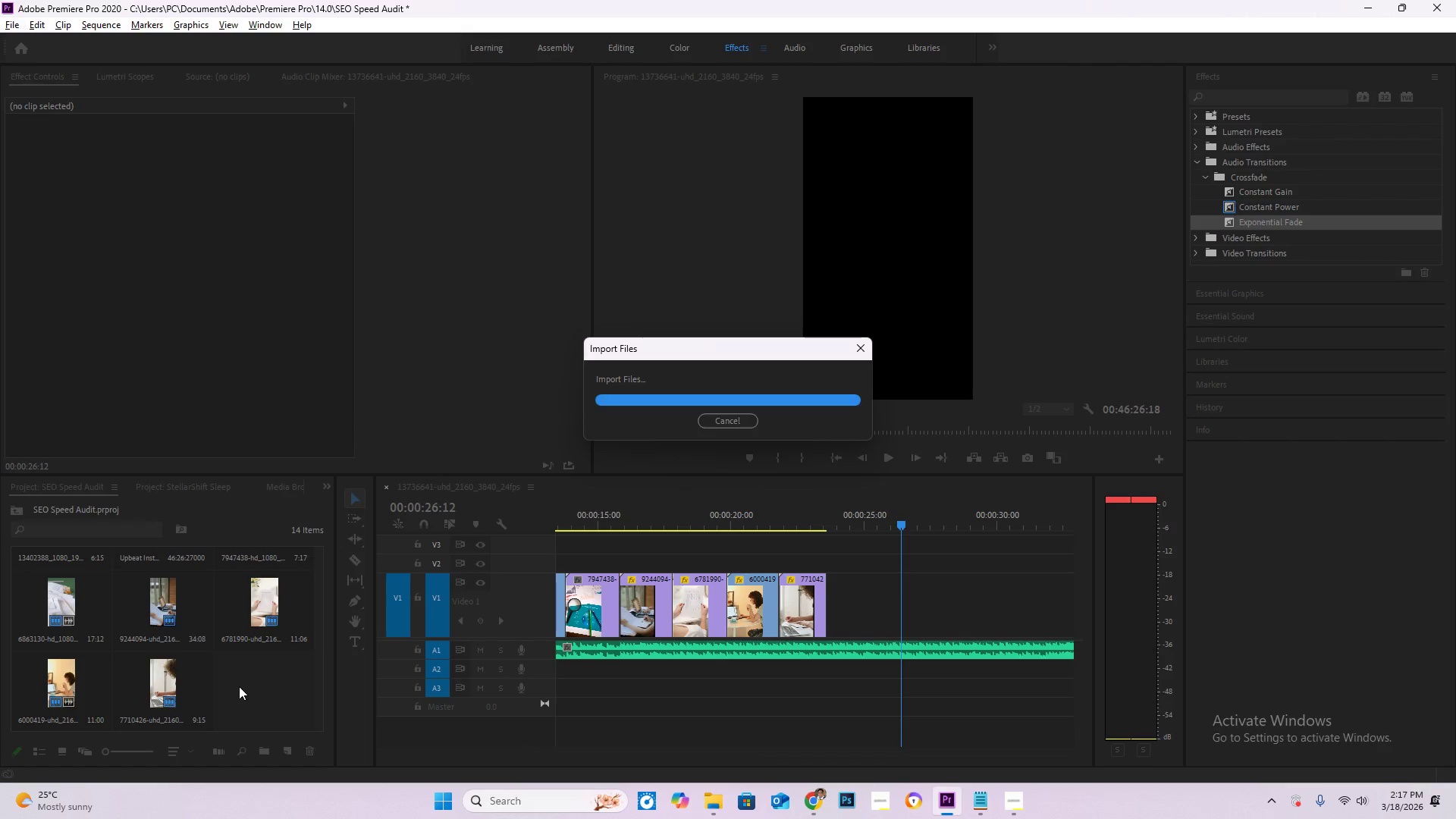 
left_click_drag(start_coordinate=[248, 682], to_coordinate=[829, 608])
 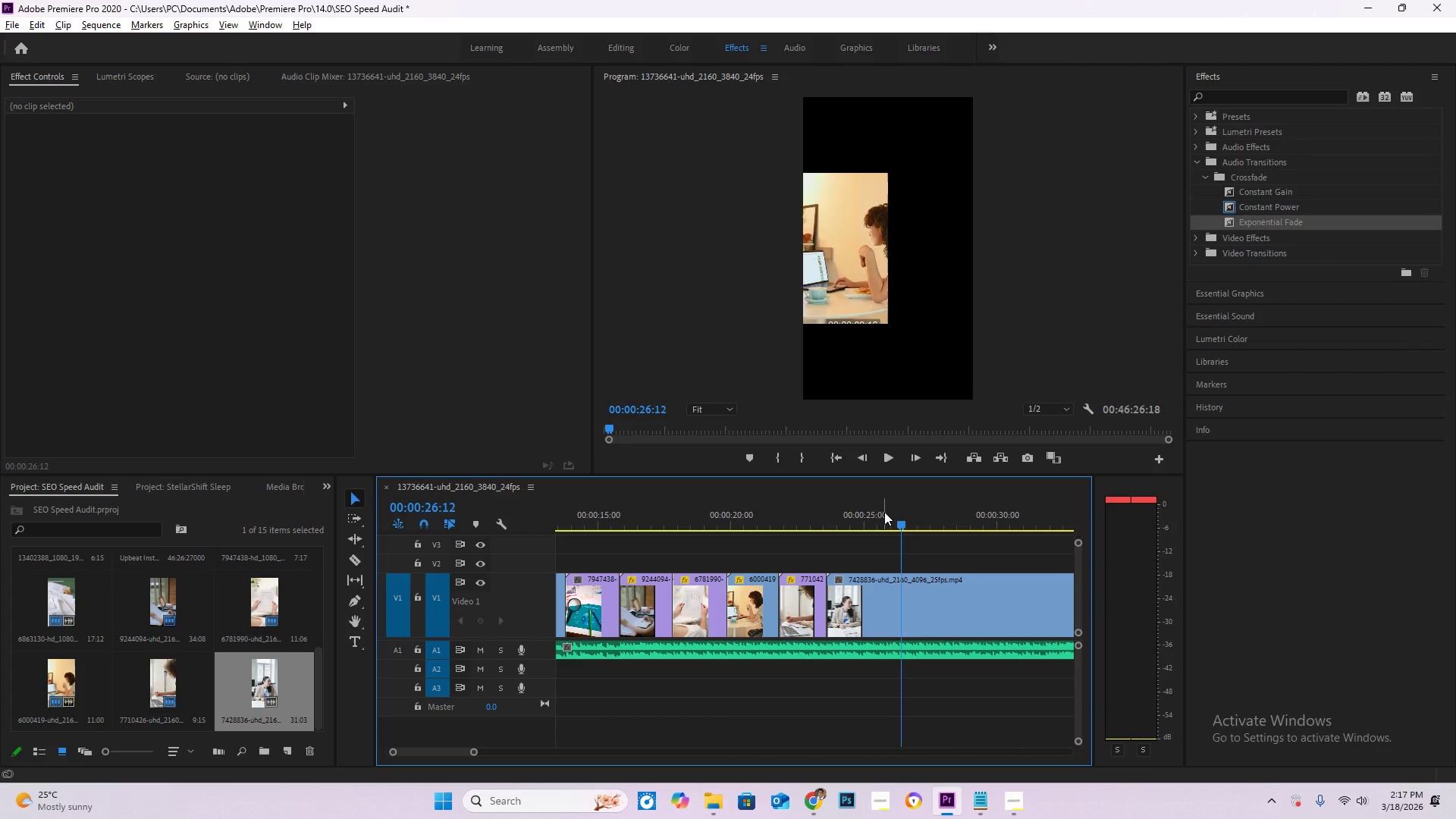 
left_click_drag(start_coordinate=[883, 512], to_coordinate=[868, 507])
 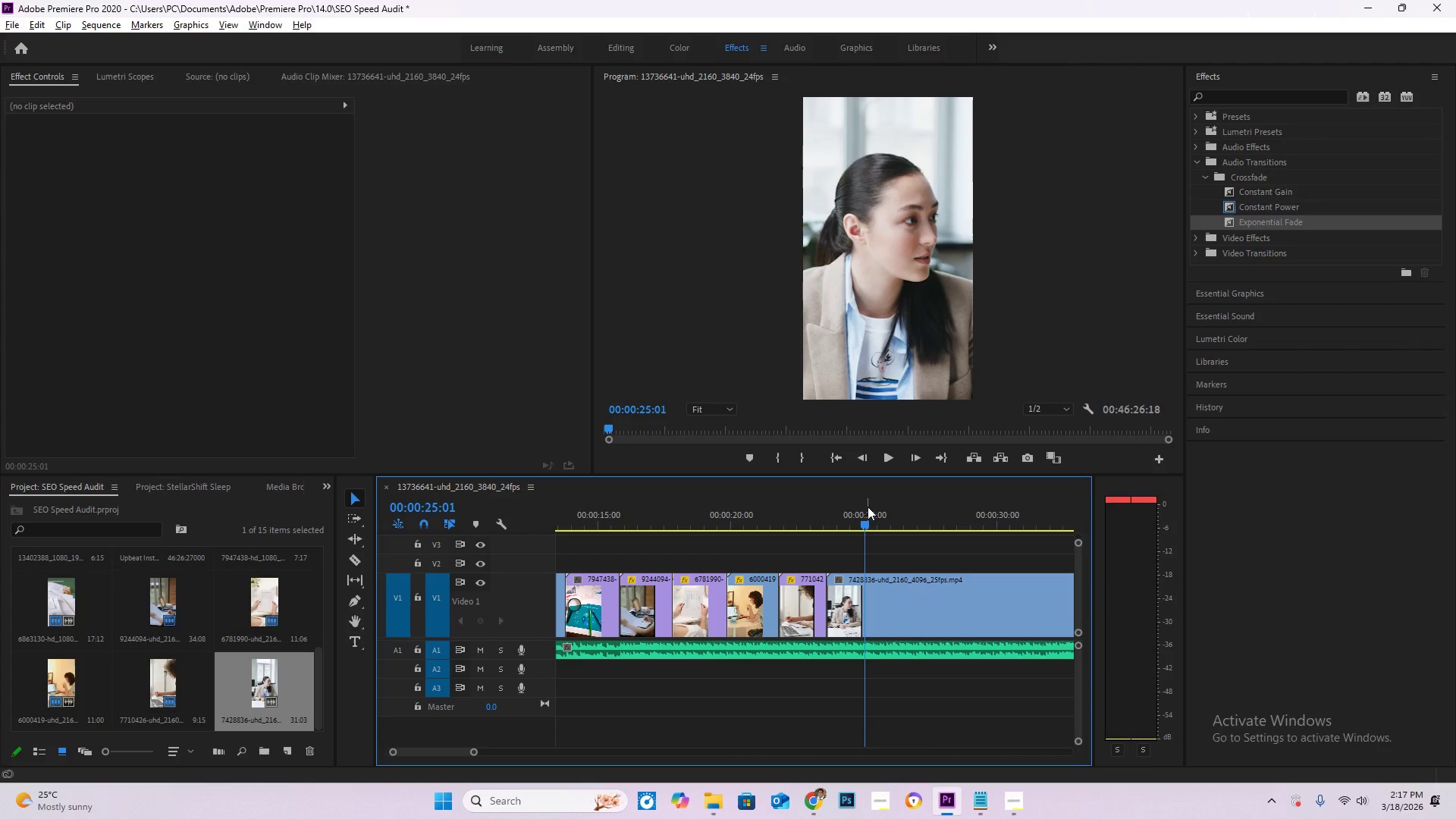 
key(ArrowLeft)
 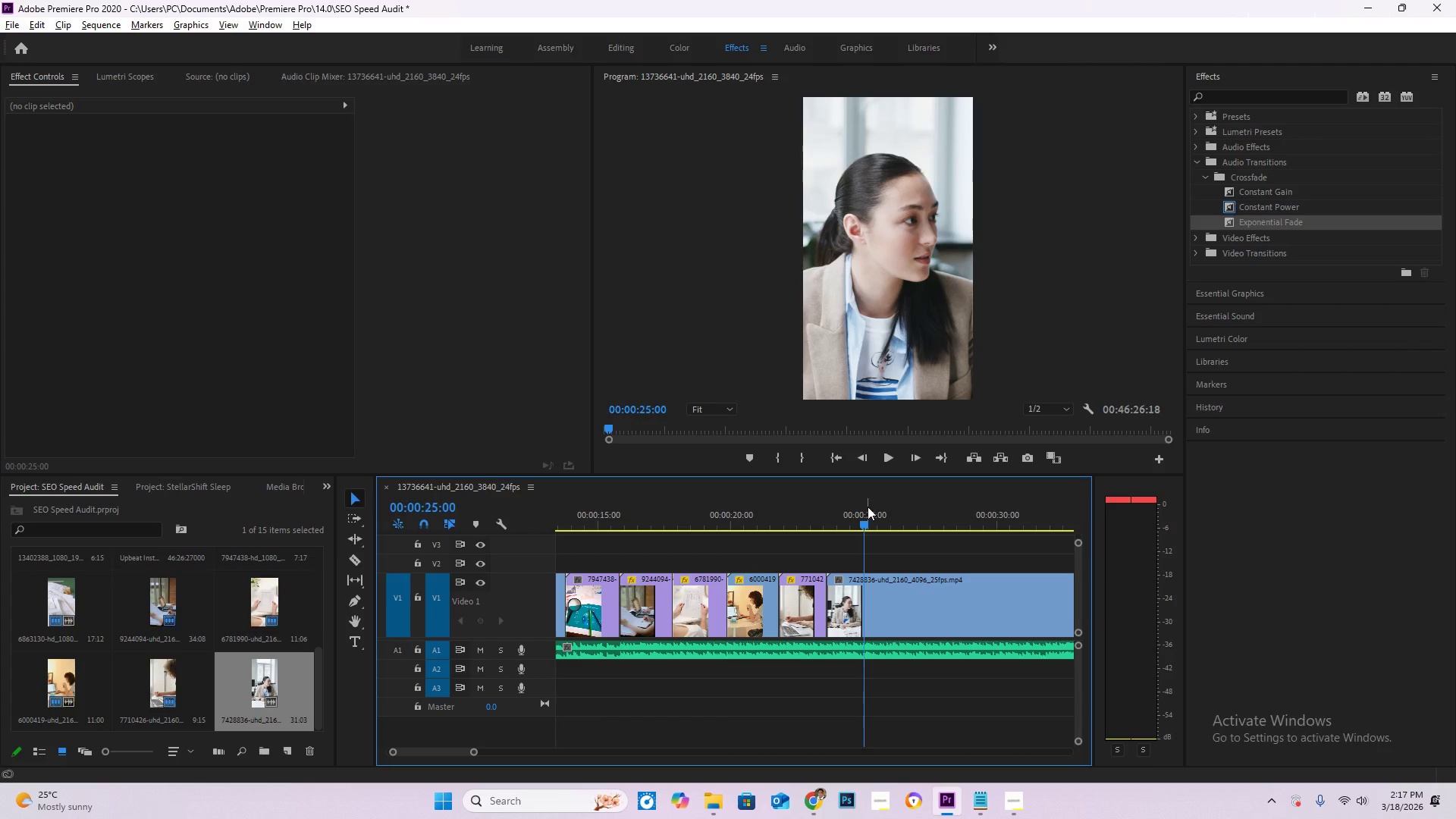 
key(ArrowRight)
 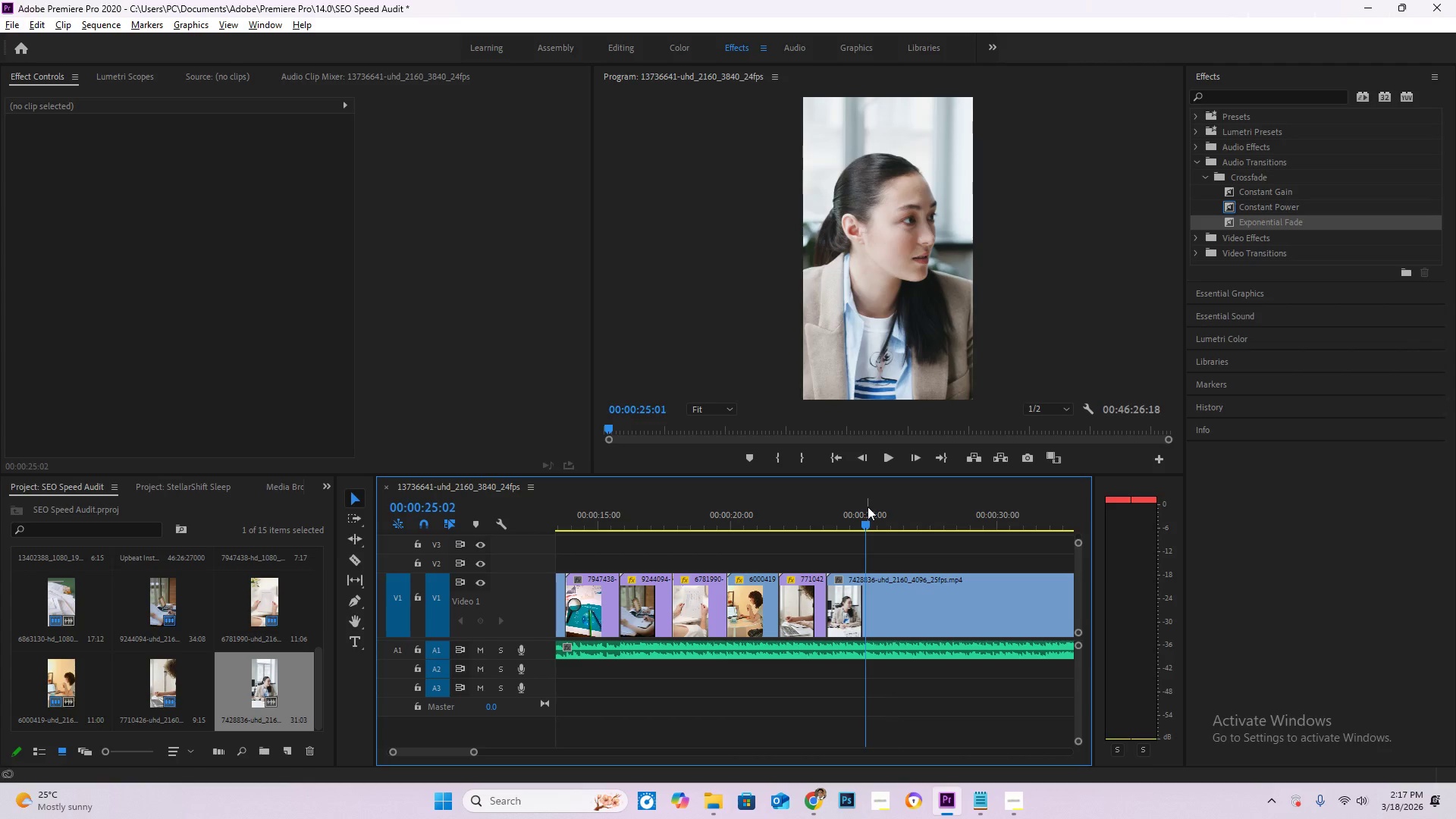 
key(ArrowRight)
 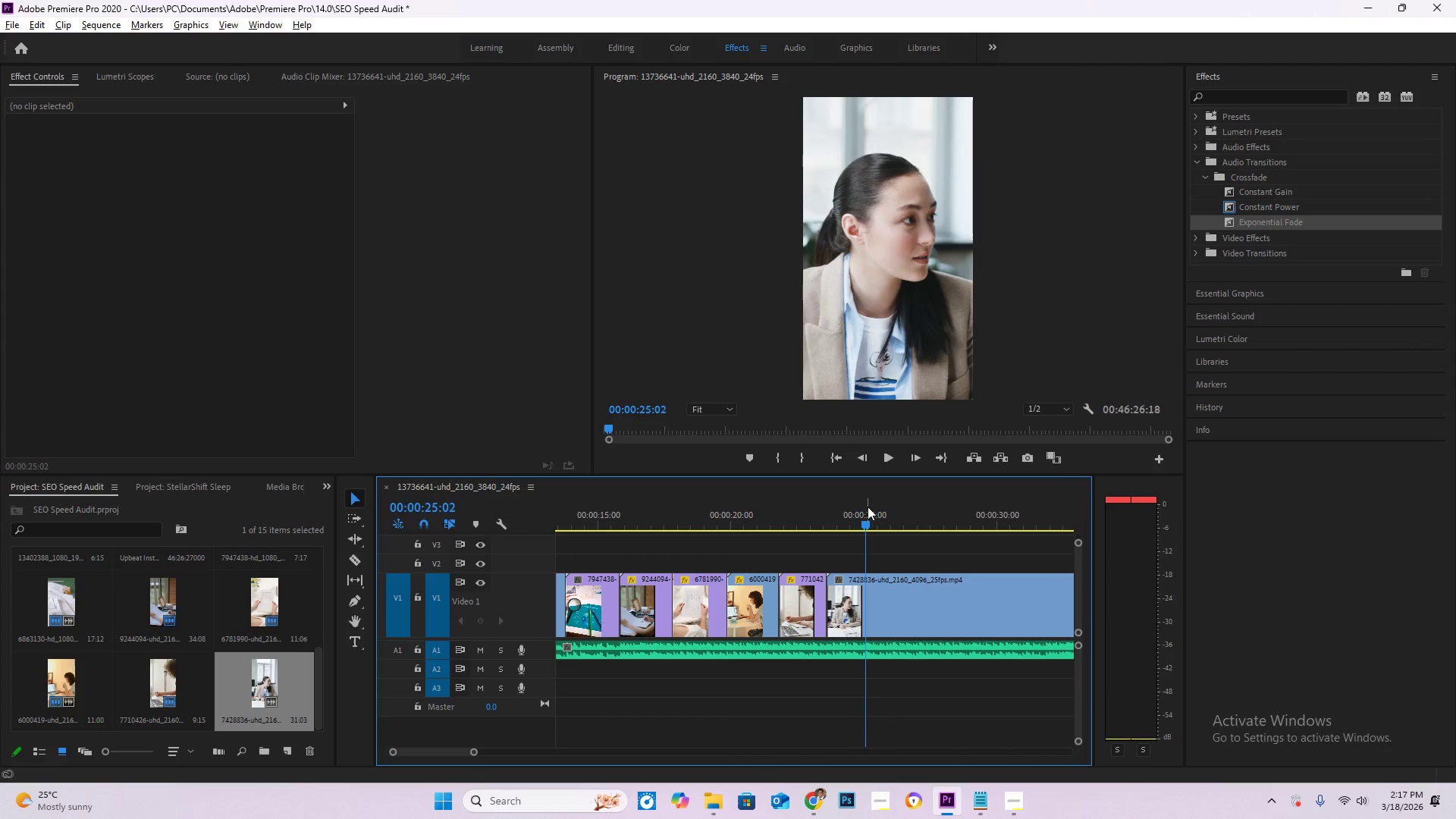 
key(ArrowRight)
 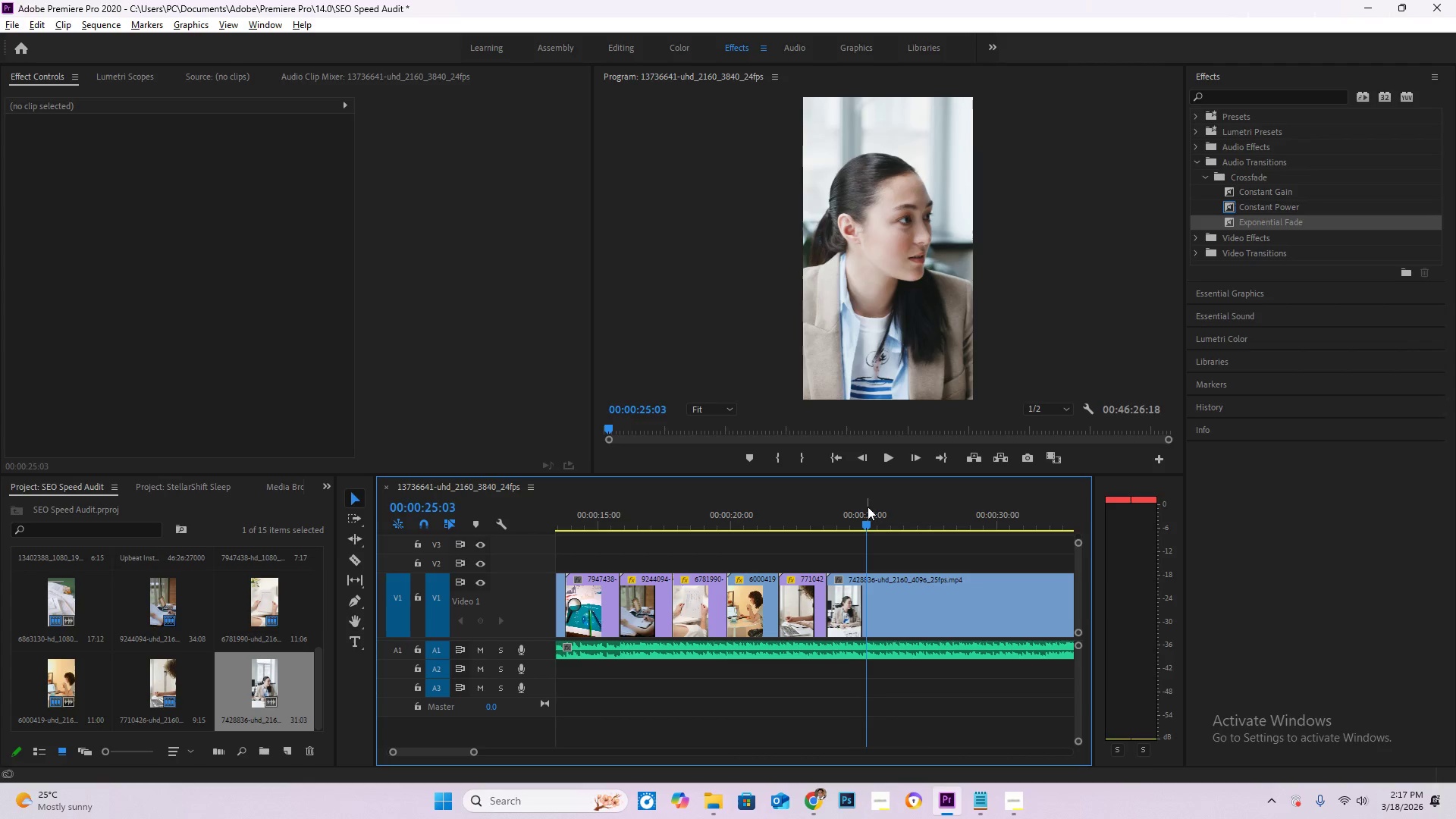 
hold_key(key=ArrowRight, duration=1.5)
 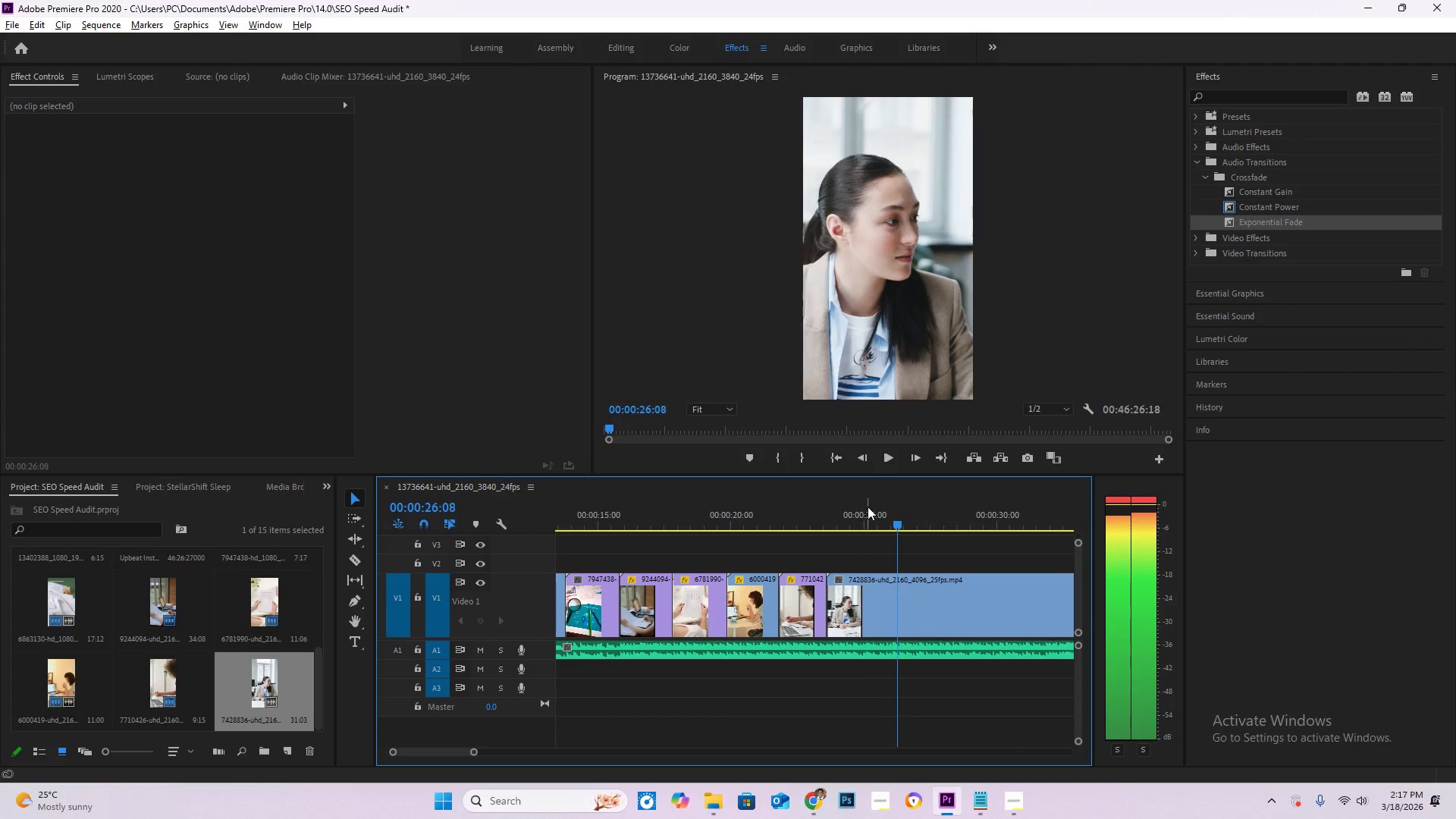 
key(ArrowRight)
 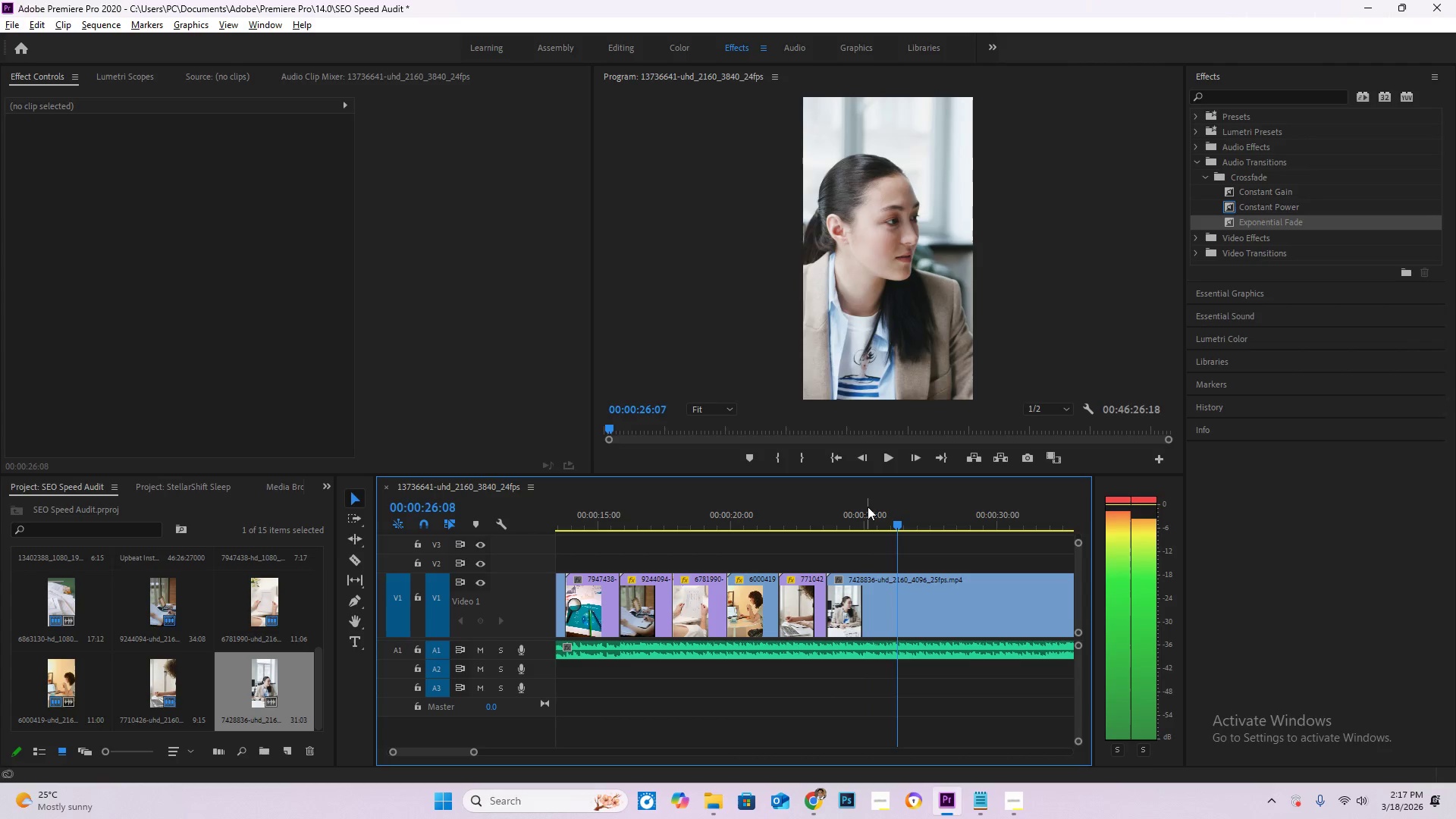 
key(ArrowRight)
 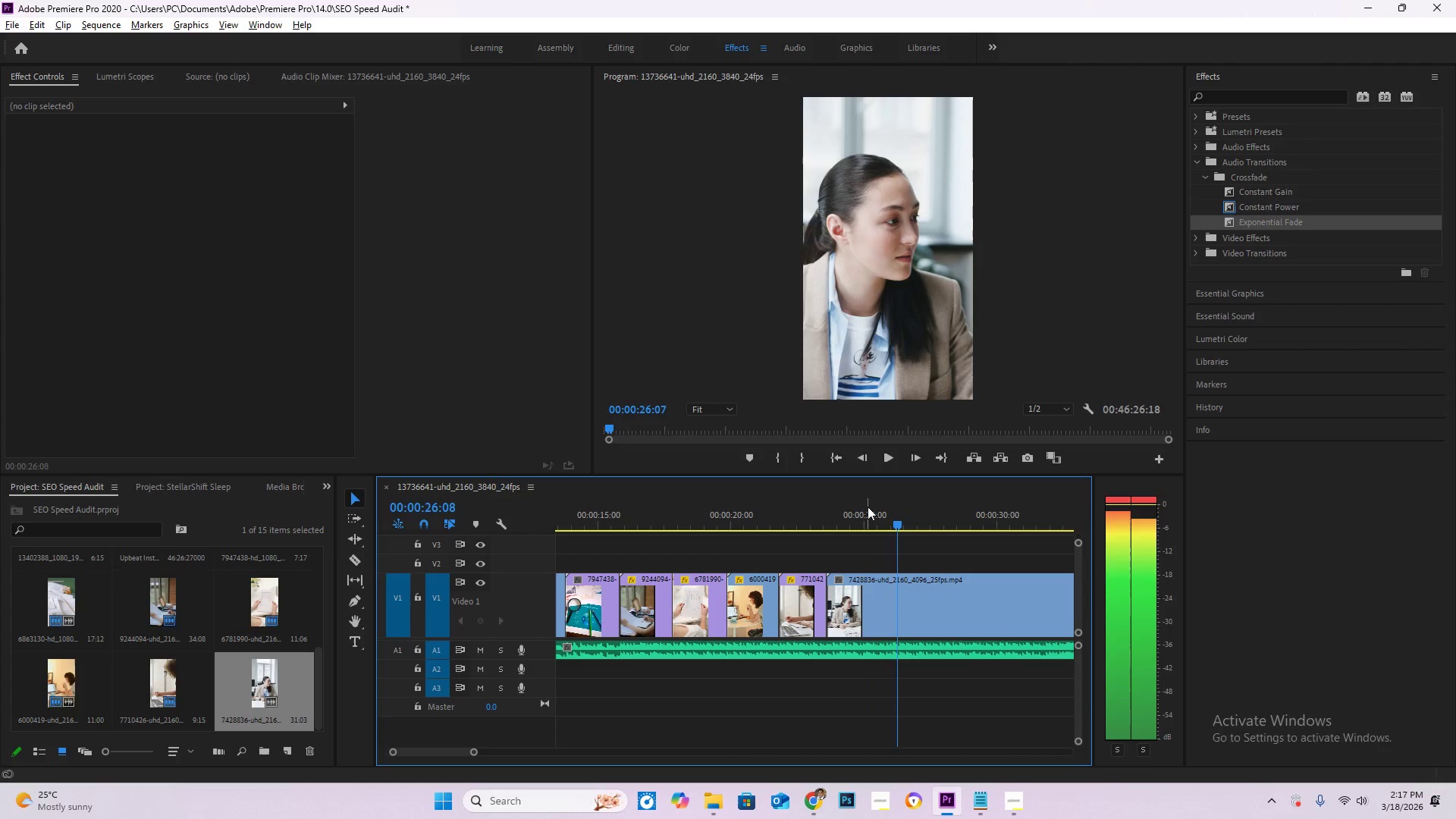 
key(ArrowRight)
 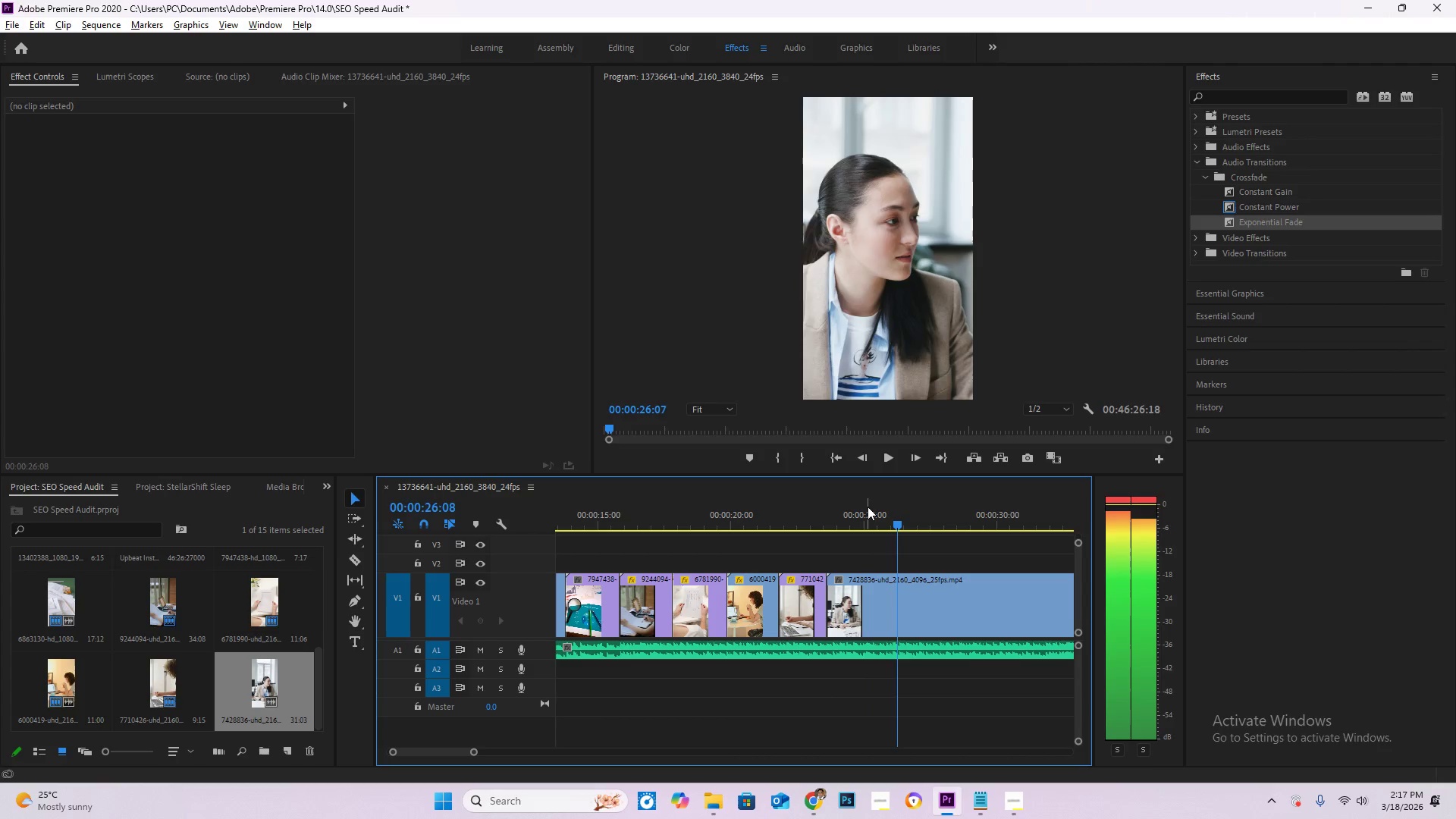 
key(ArrowRight)
 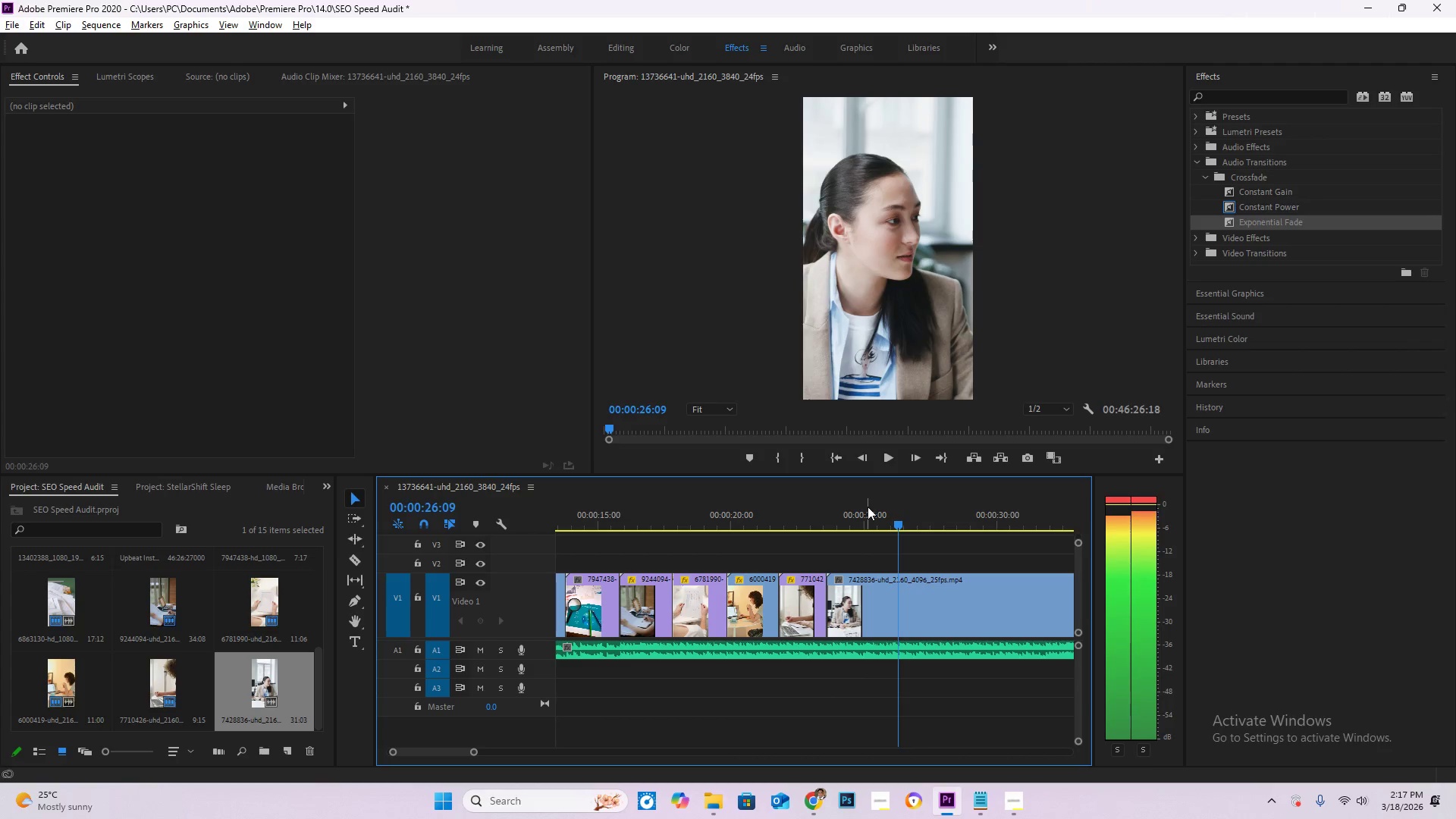 
key(ArrowLeft)
 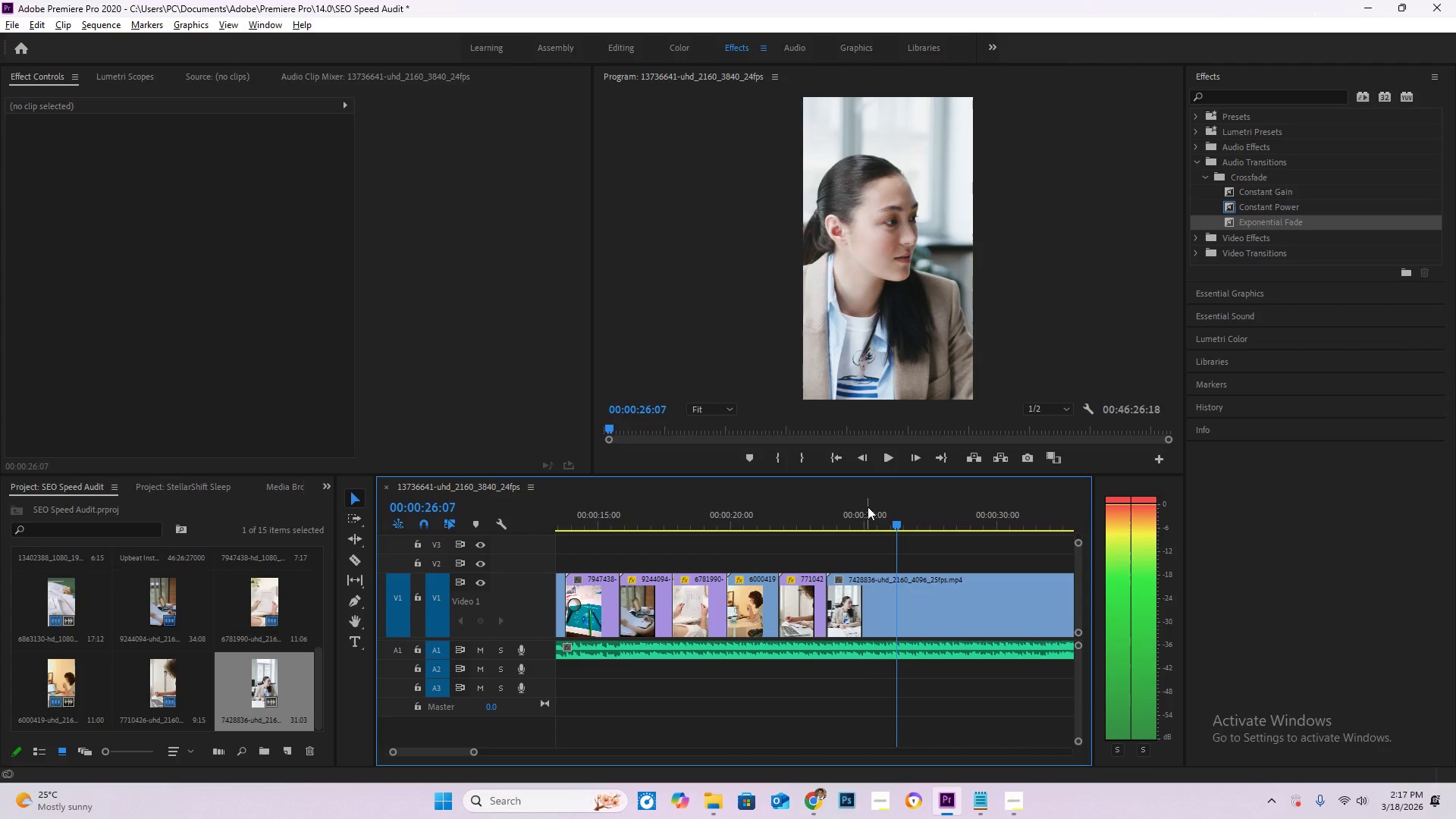 
key(ArrowLeft)
 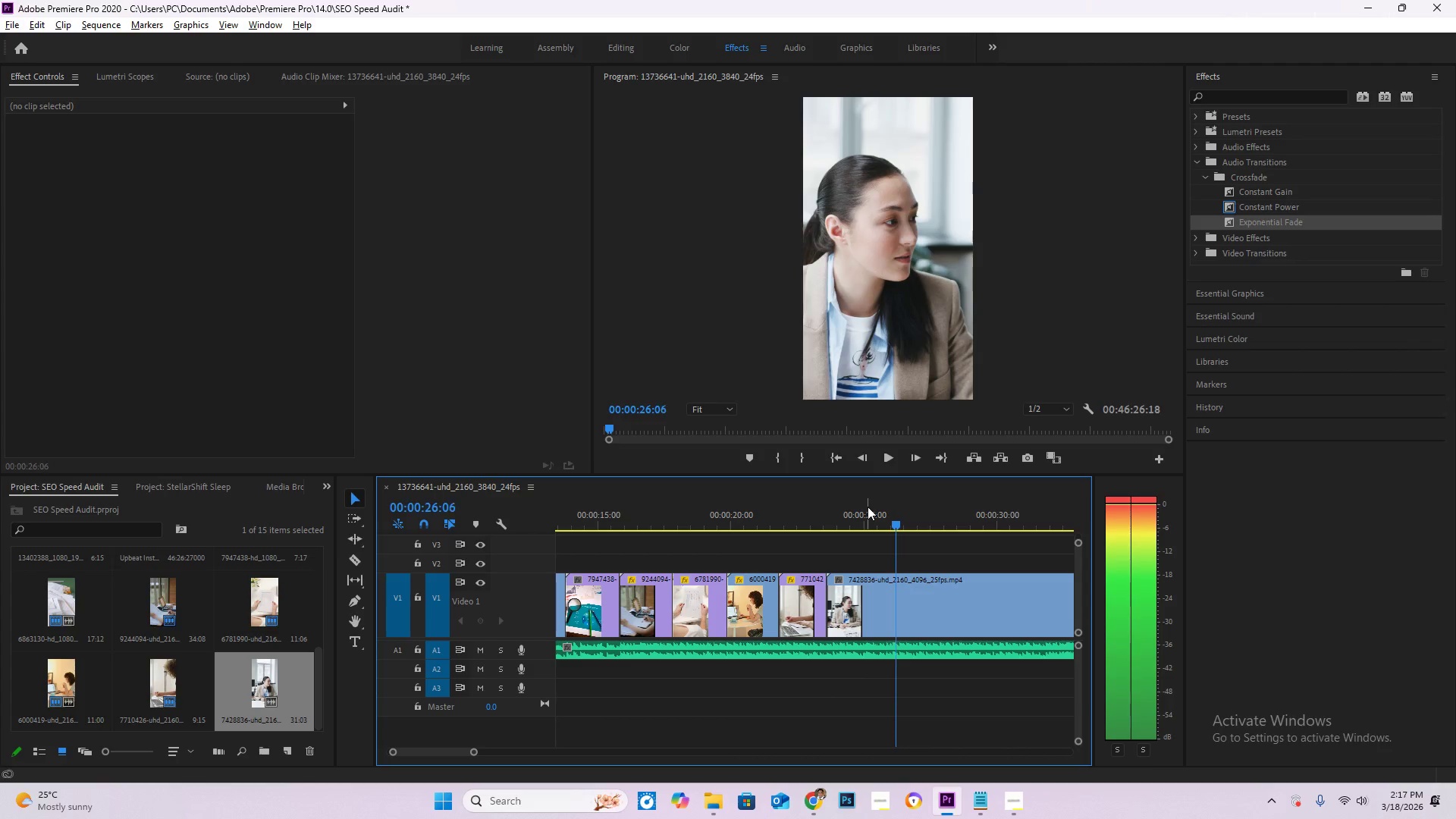 
key(ArrowLeft)
 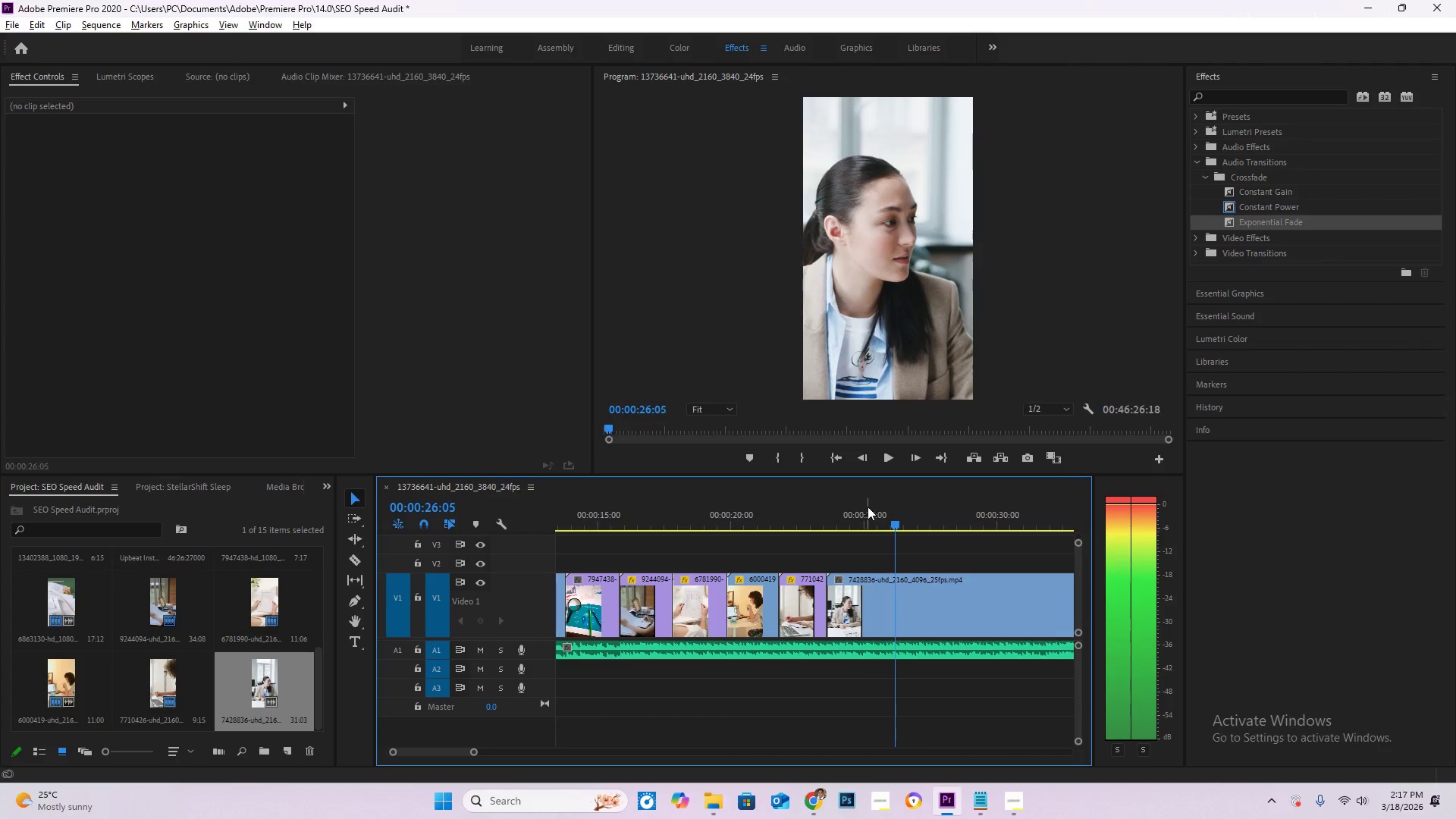 
key(ArrowLeft)
 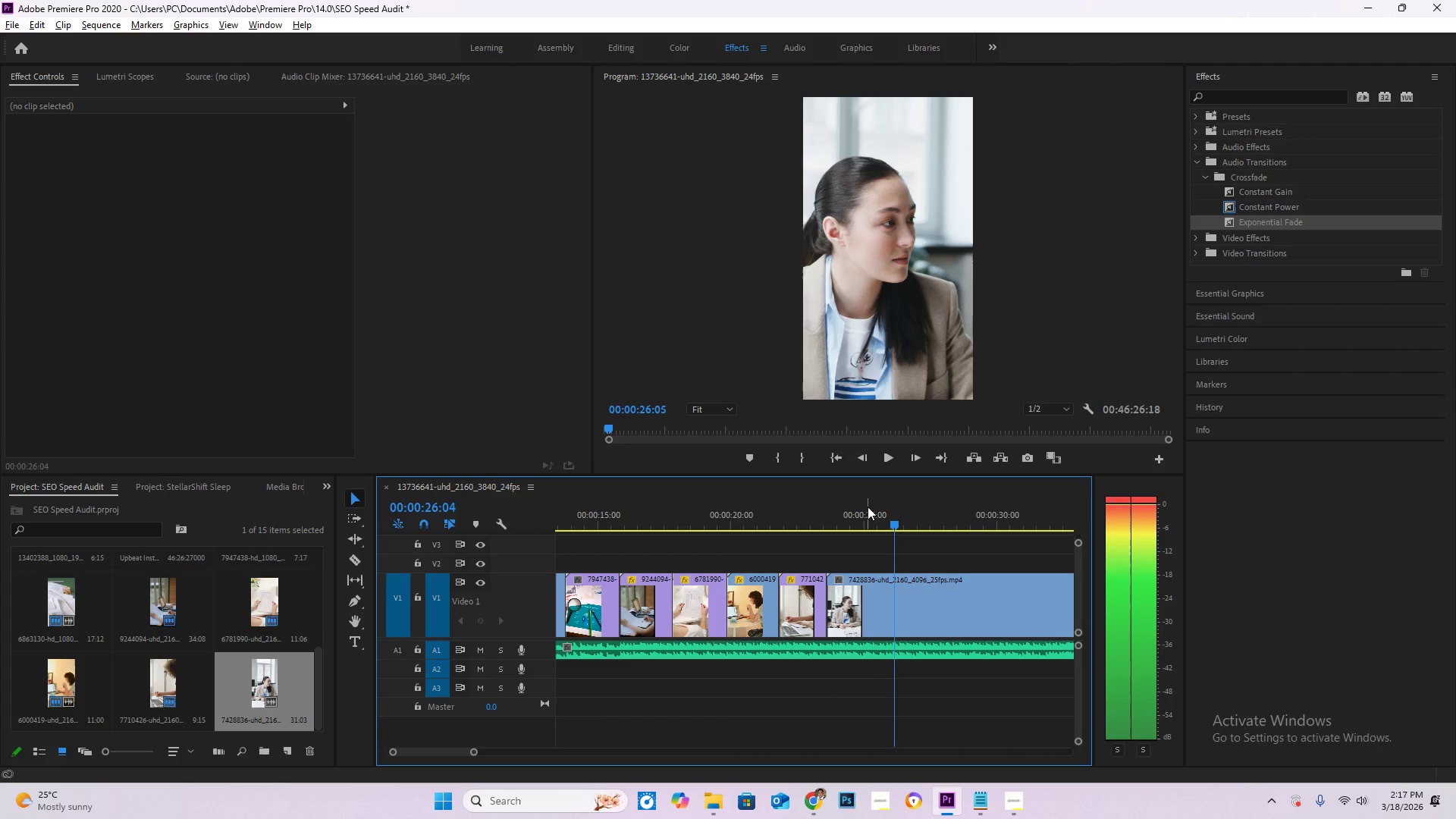 
key(ArrowLeft)
 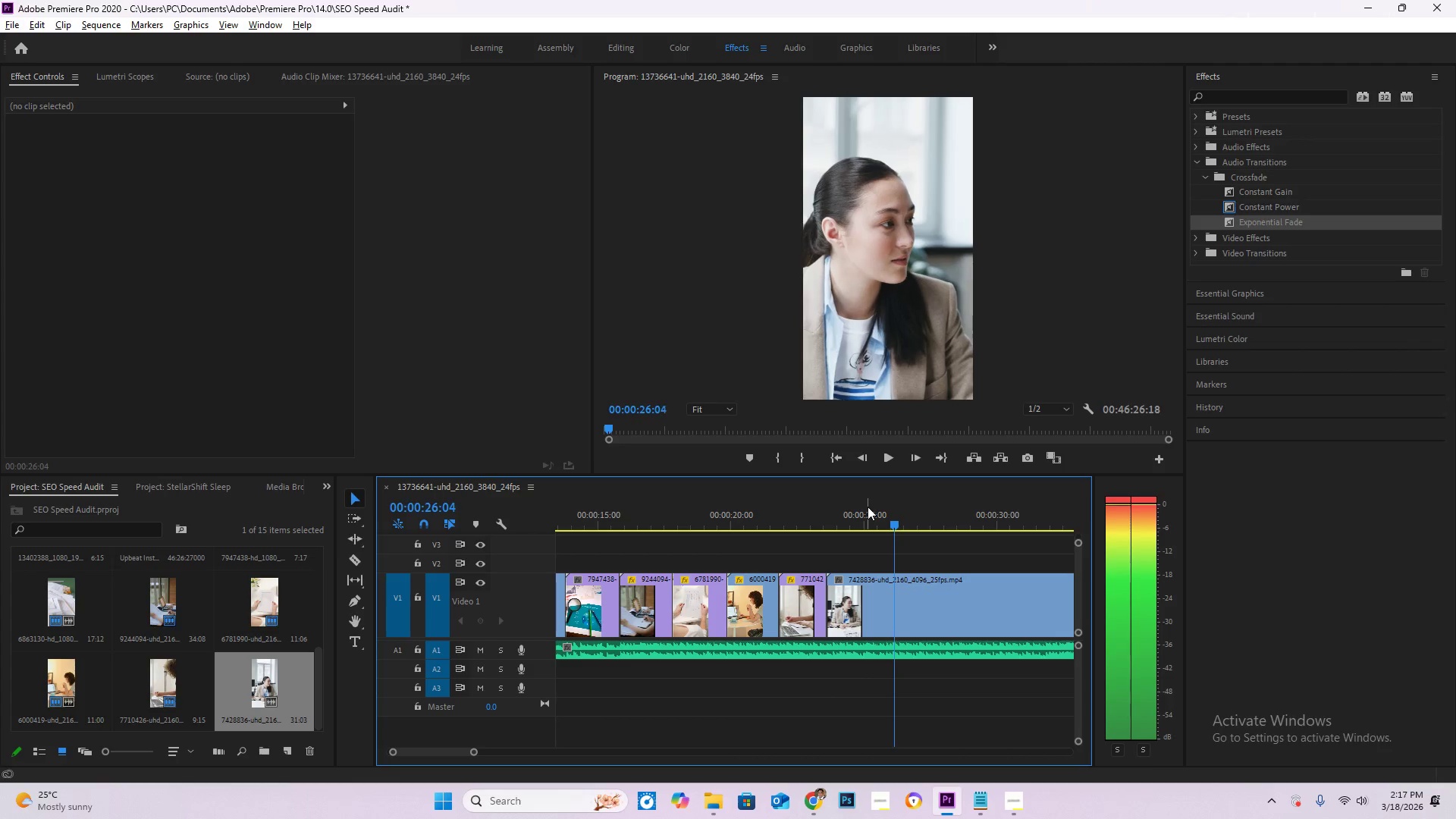 
key(ArrowLeft)
 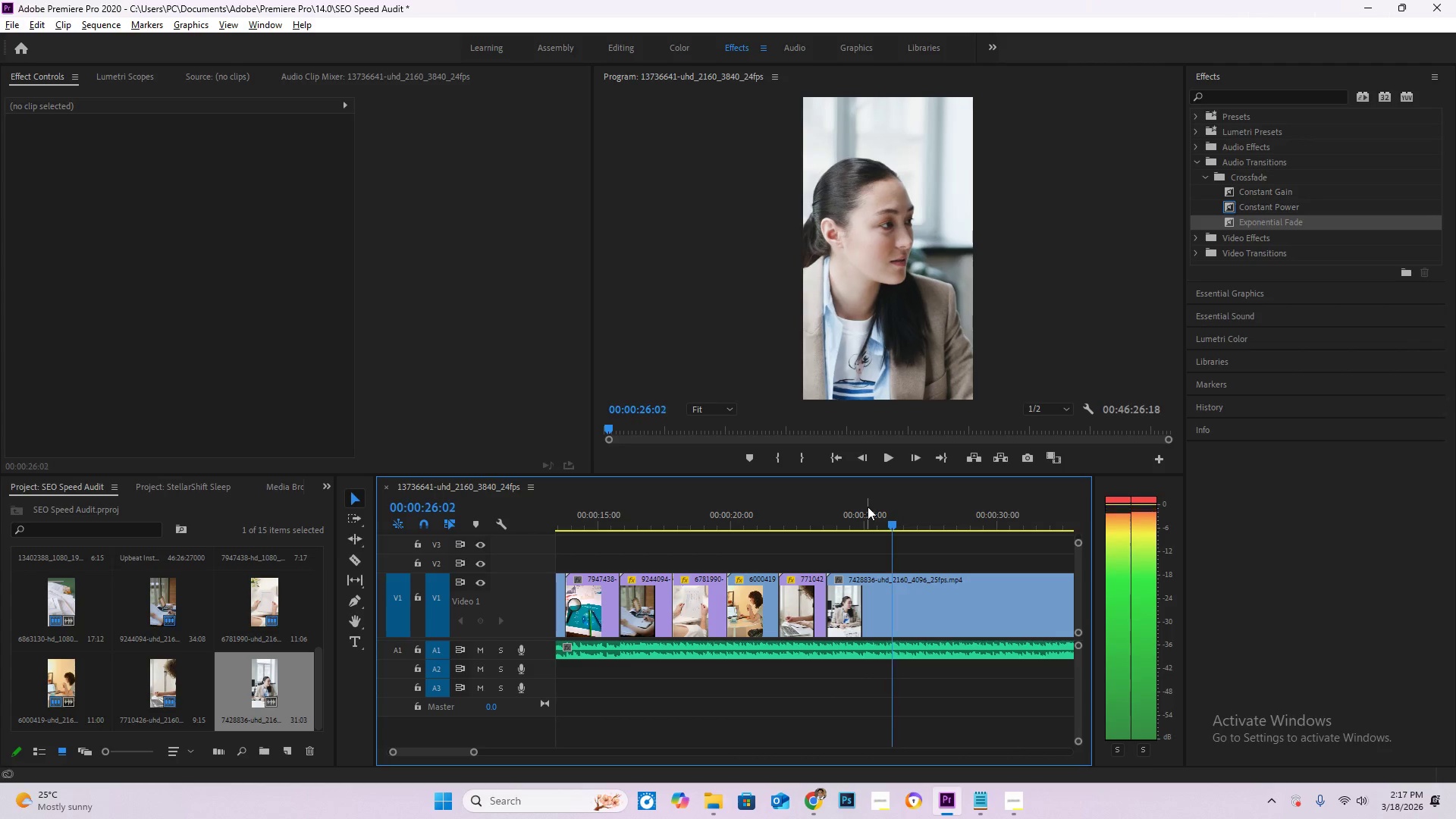 
hold_key(key=ArrowLeft, duration=0.8)
 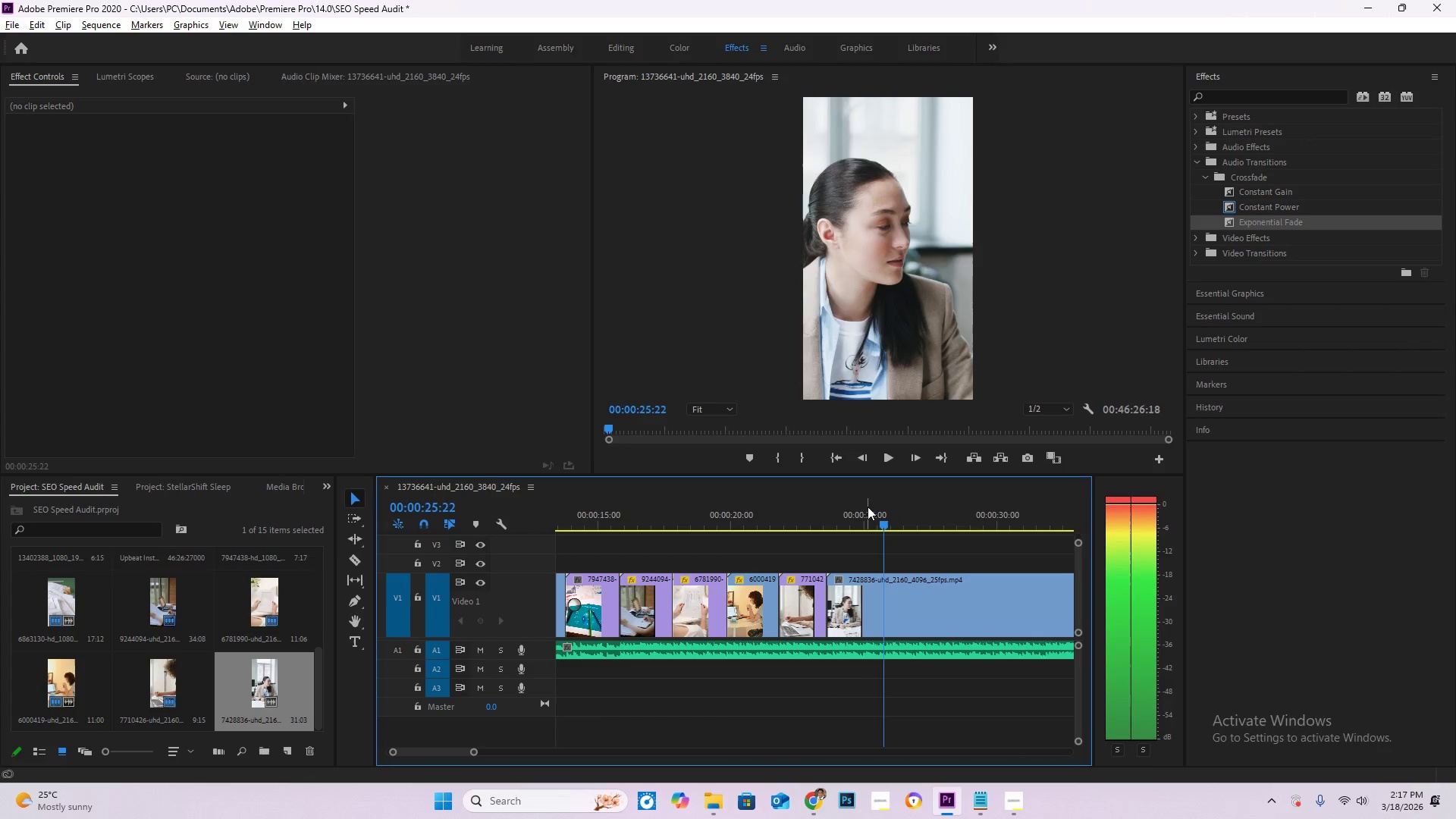 
key(ArrowRight)
 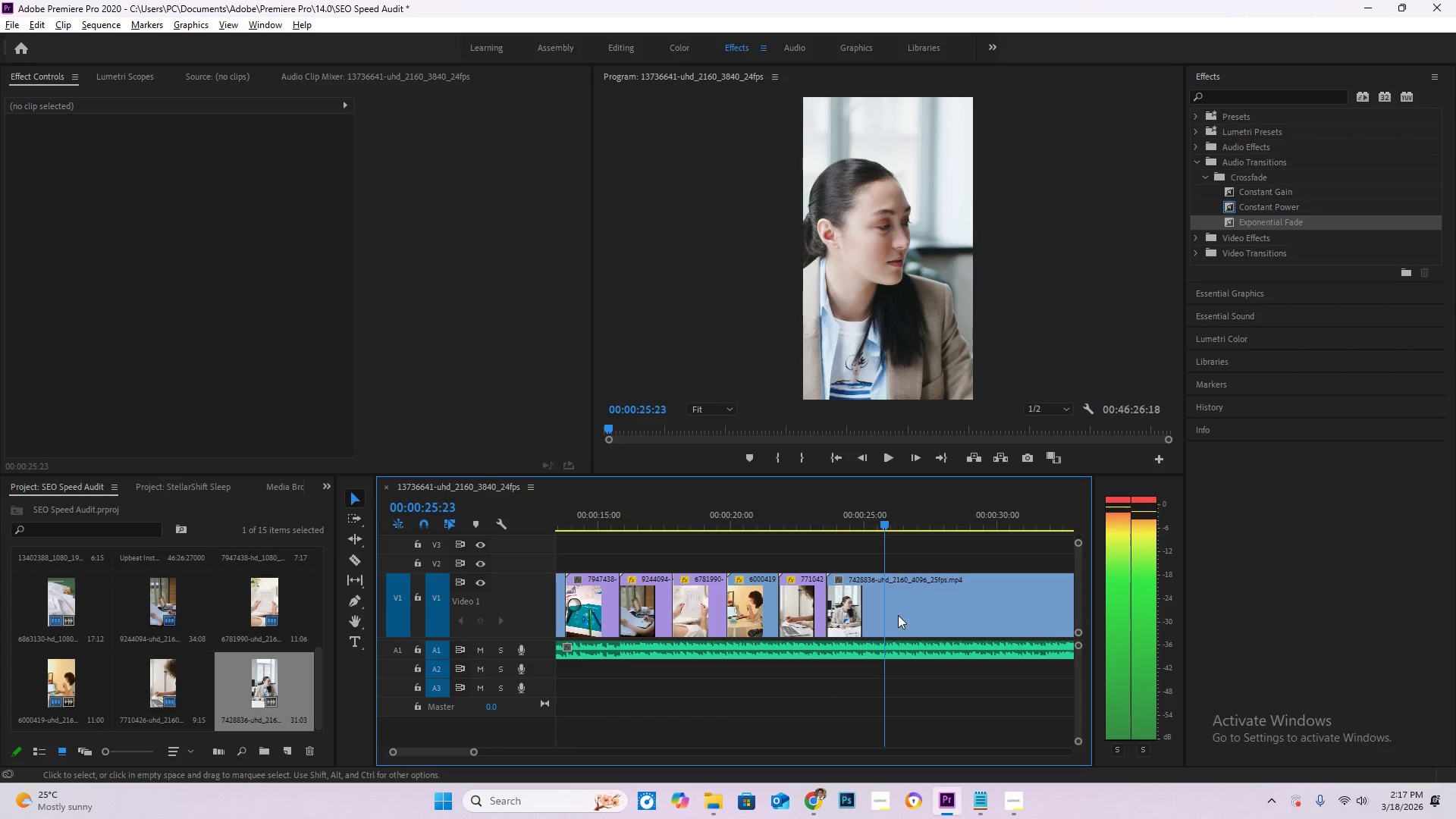 
key(C)
 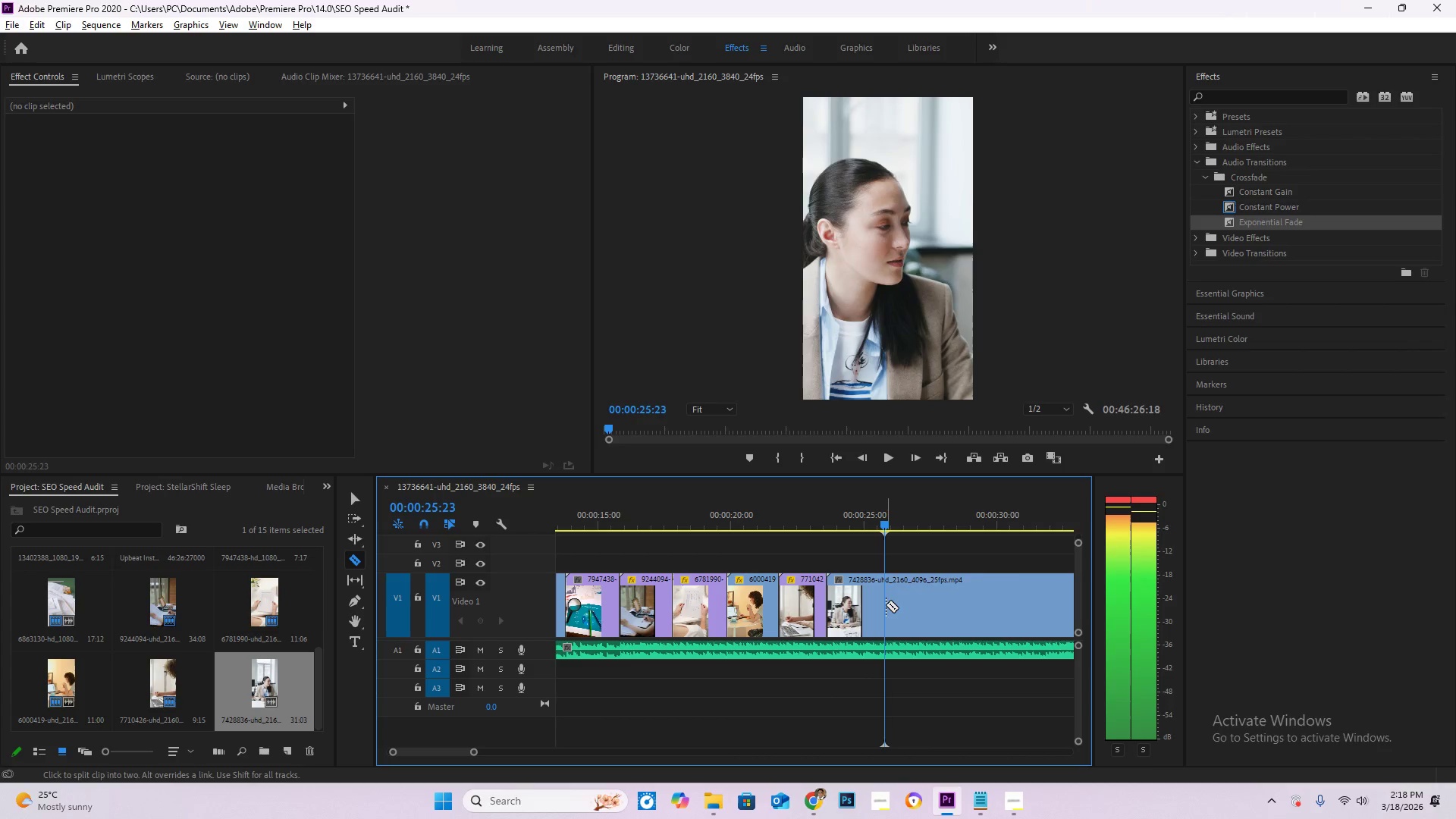 
left_click([886, 604])
 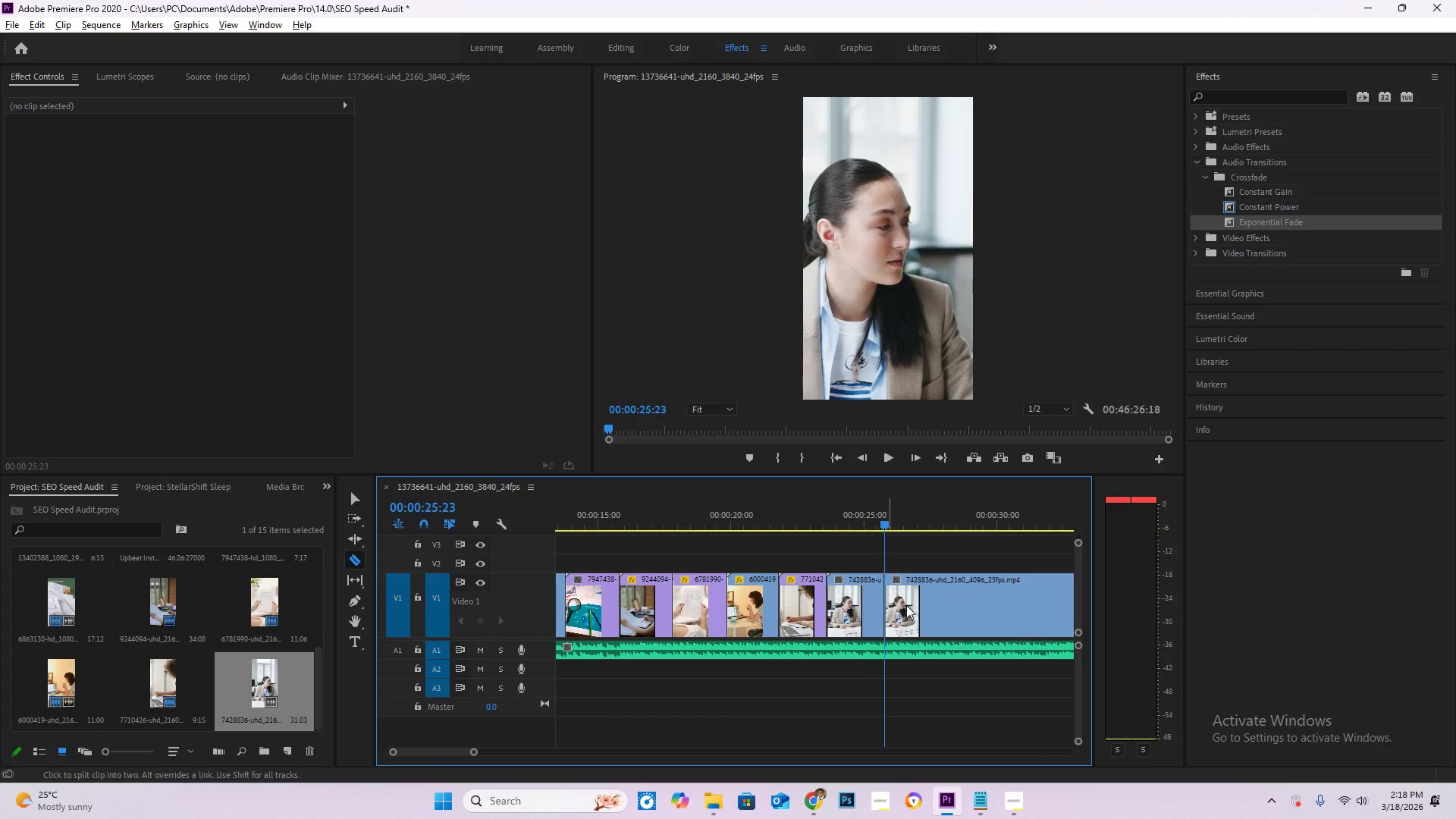 
key(V)
 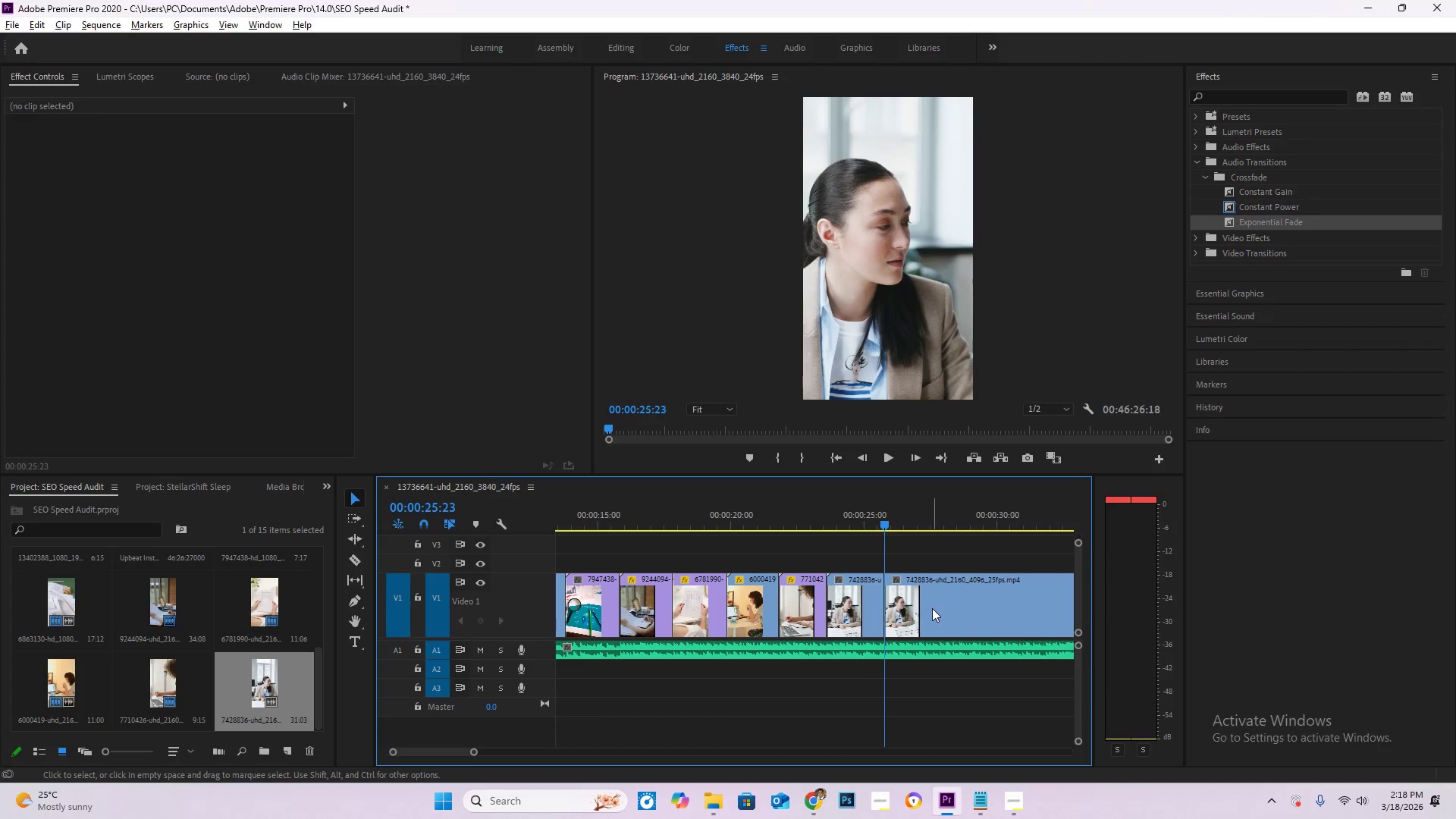 
double_click([932, 608])
 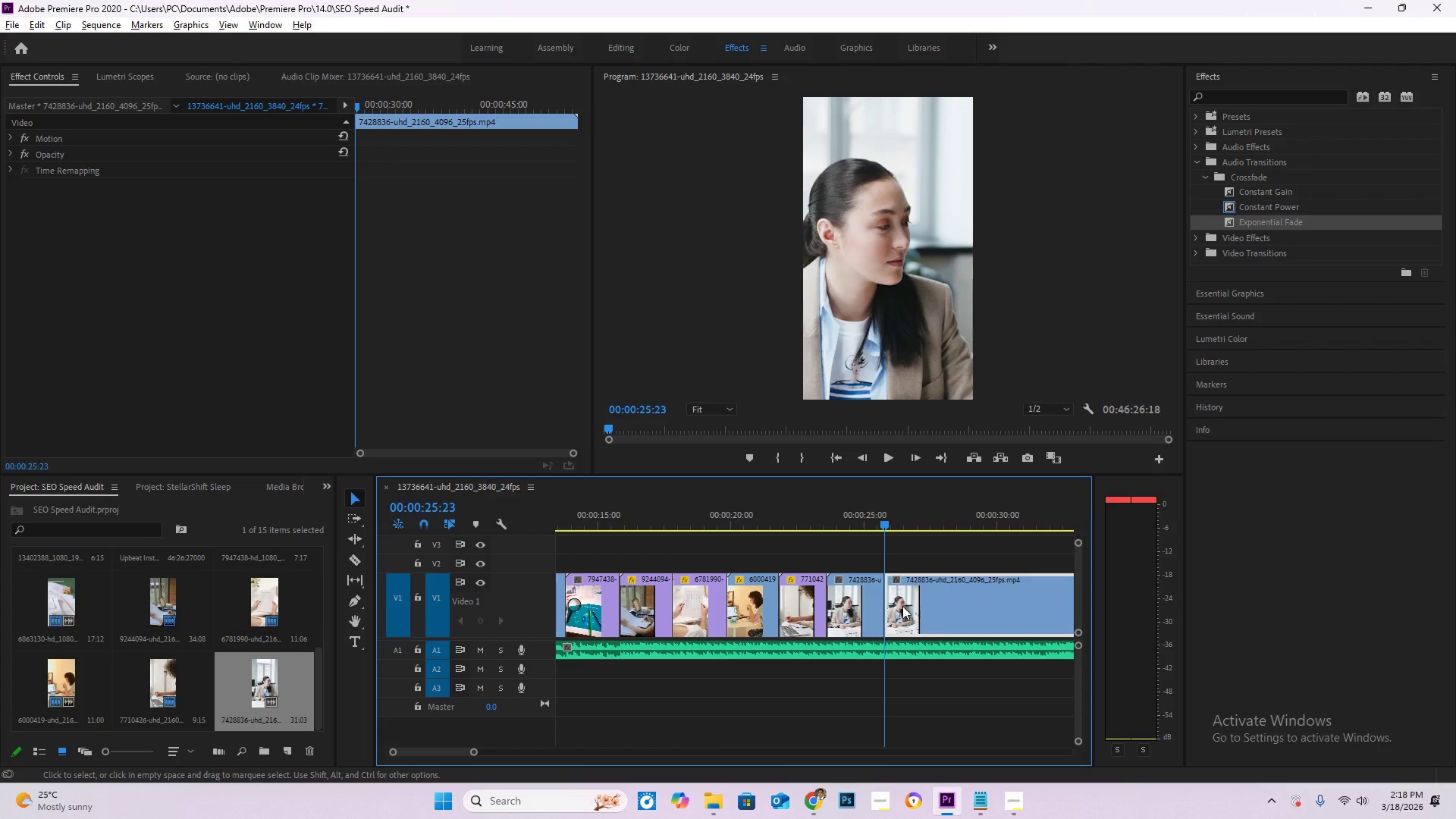 
key(Delete)
 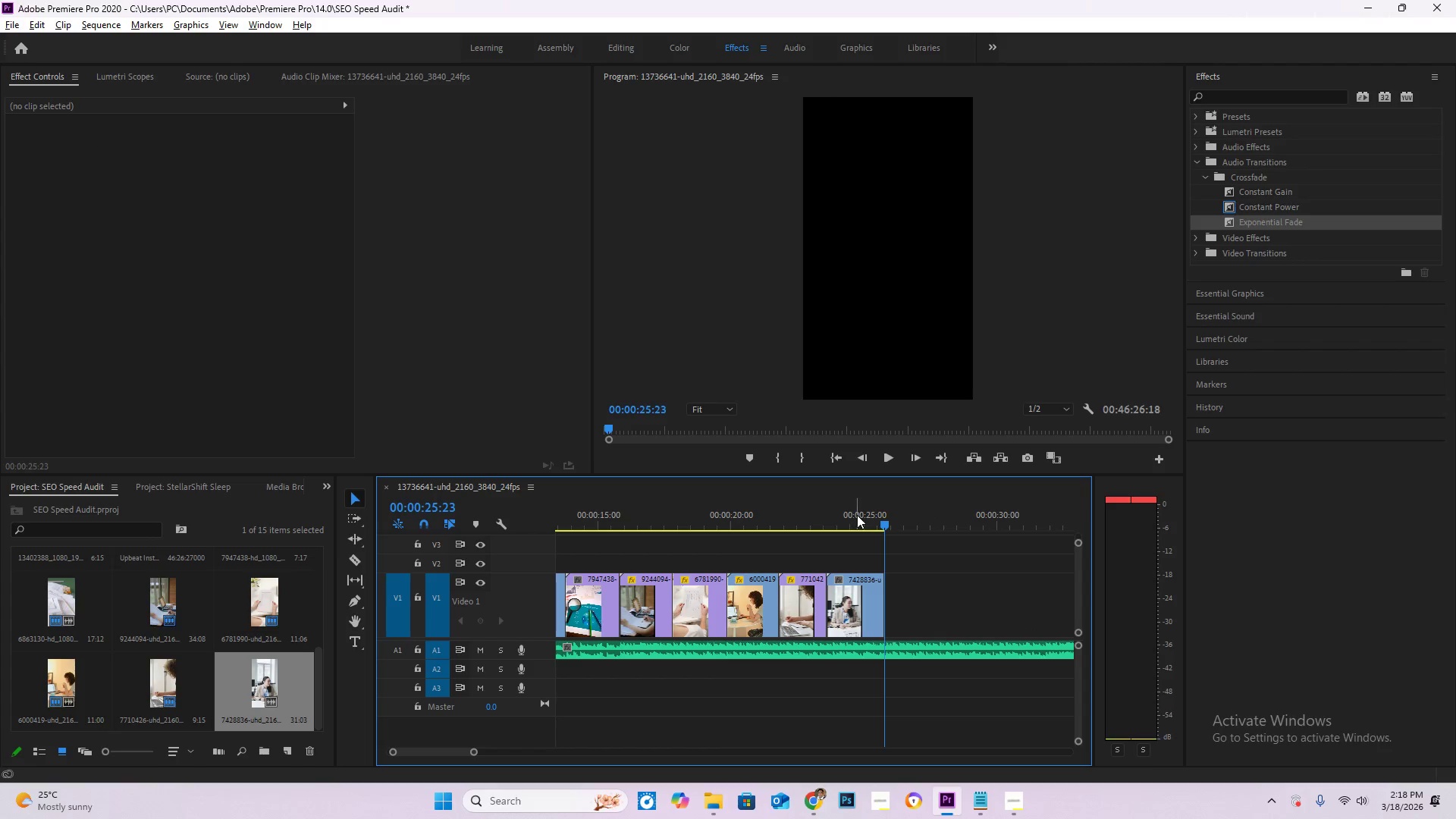 
left_click([857, 515])
 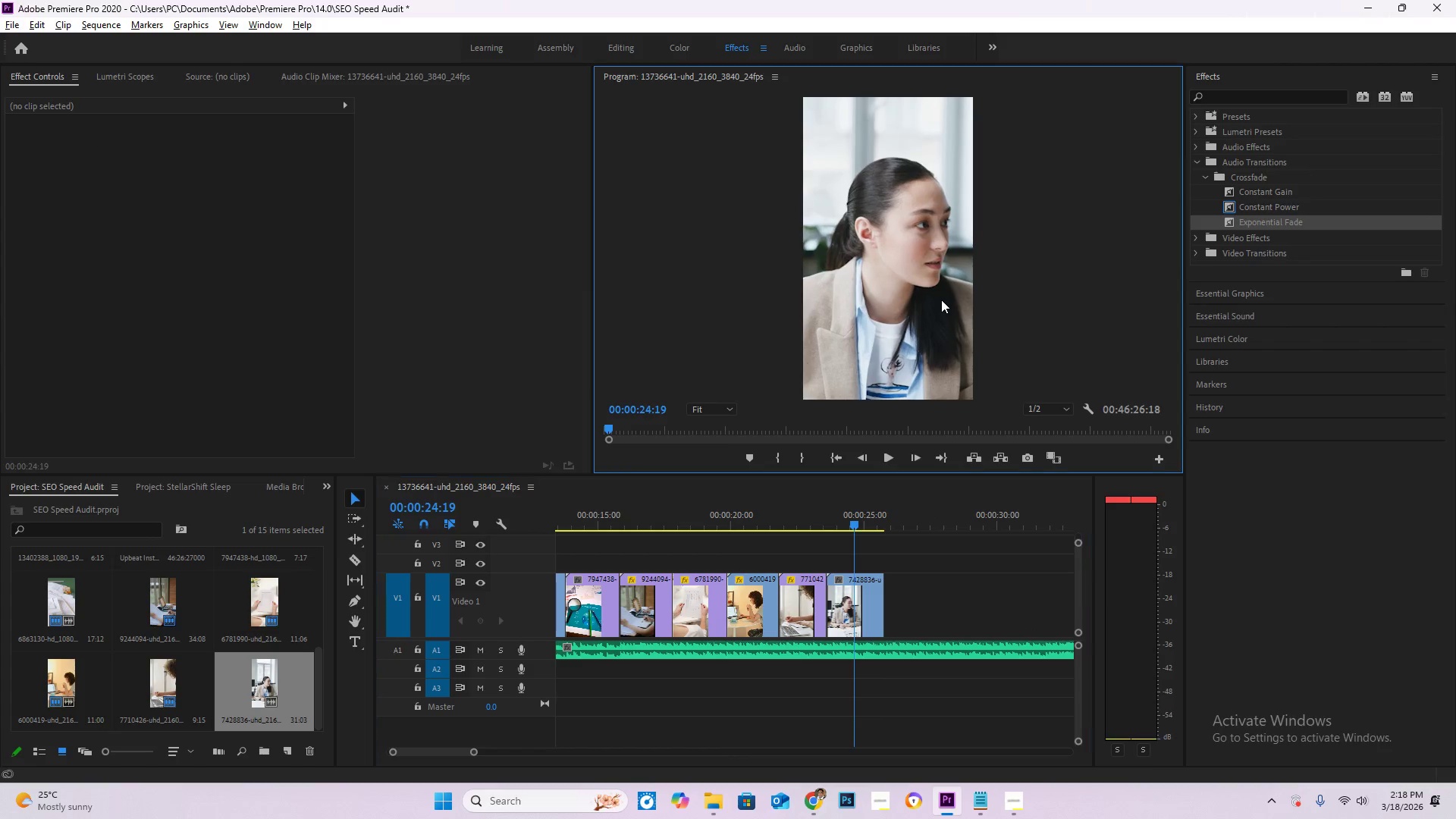 
double_click([941, 300])
 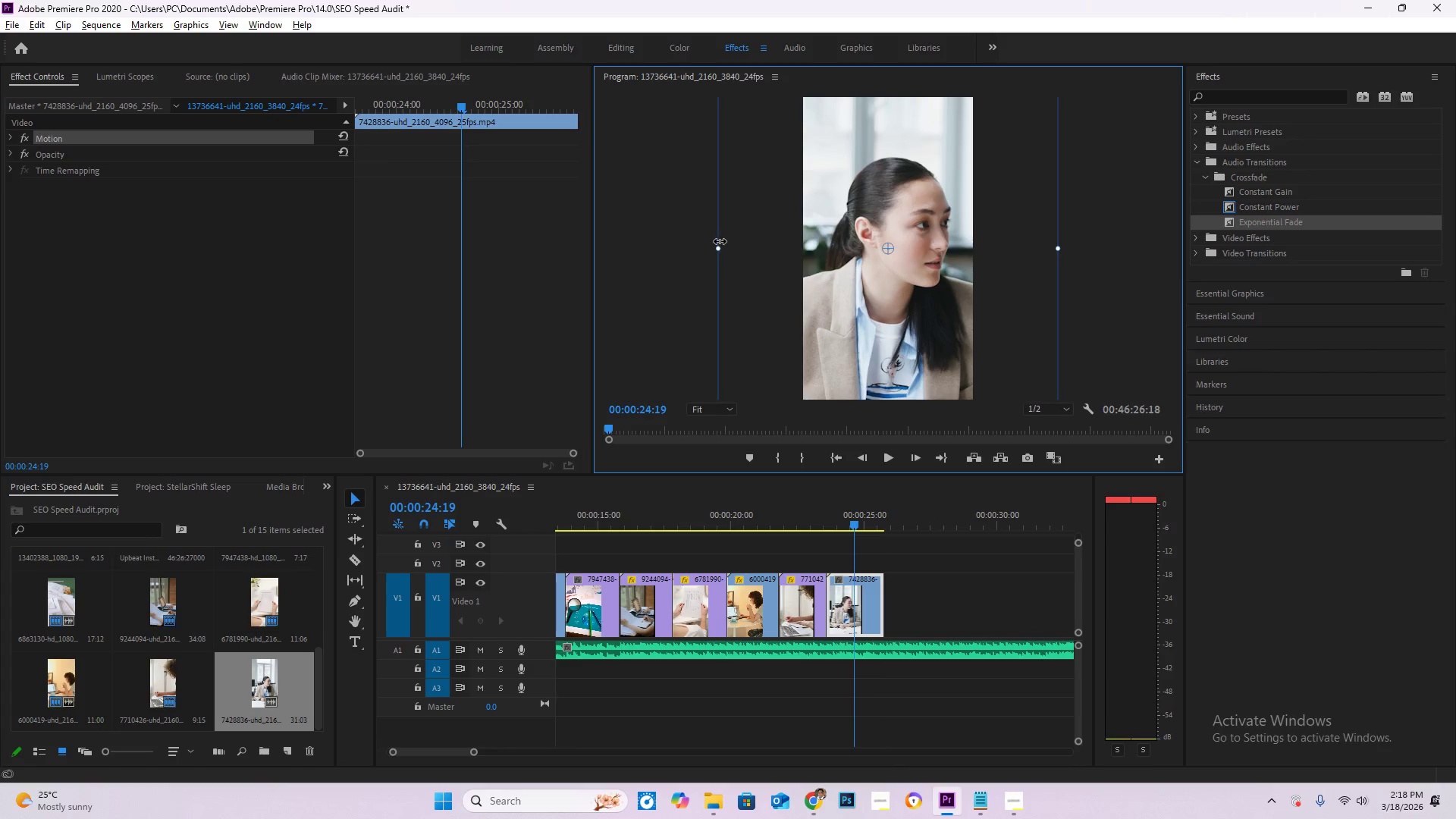 
left_click_drag(start_coordinate=[720, 241], to_coordinate=[791, 245])
 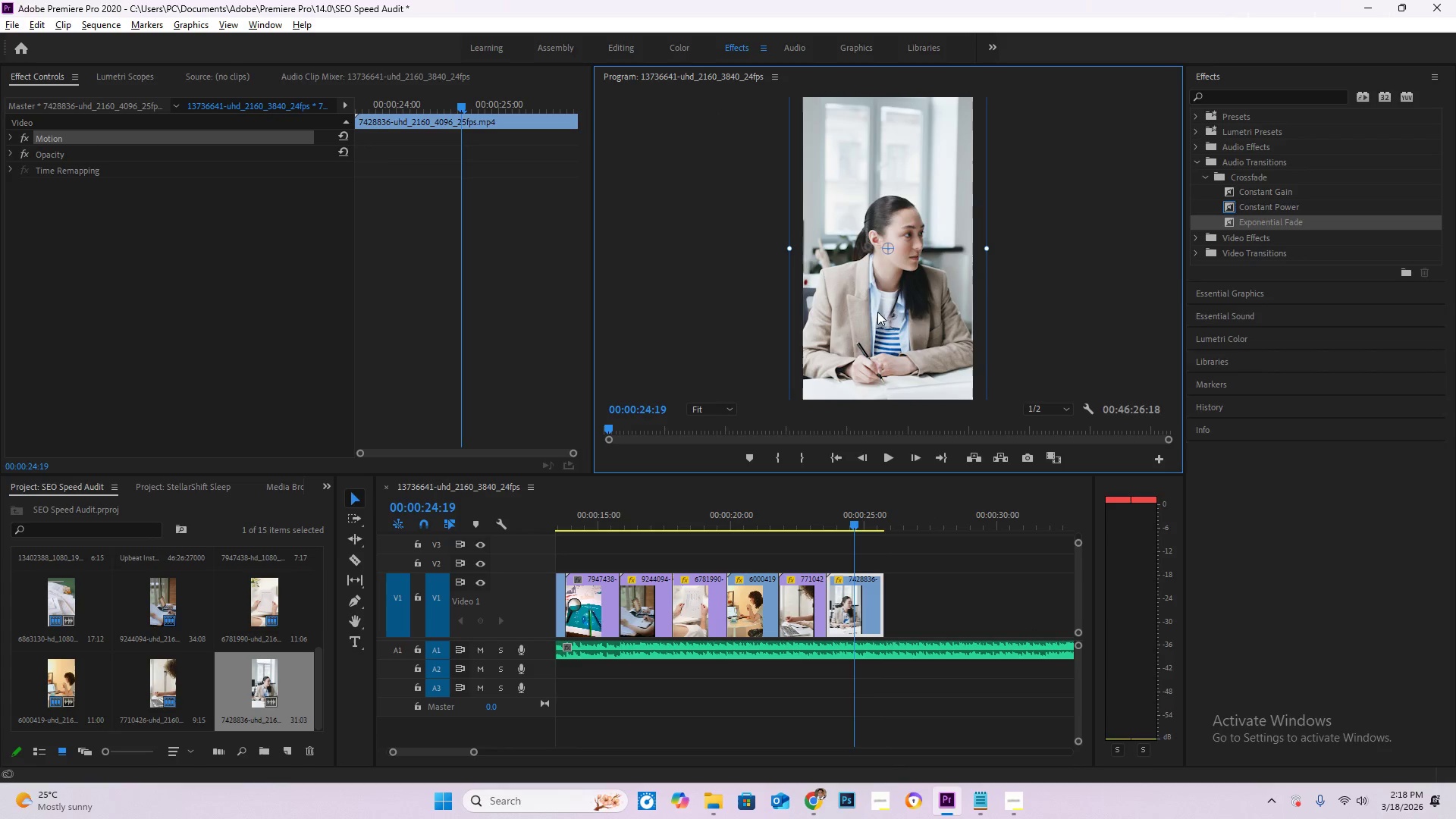 
left_click_drag(start_coordinate=[908, 316], to_coordinate=[908, 281])
 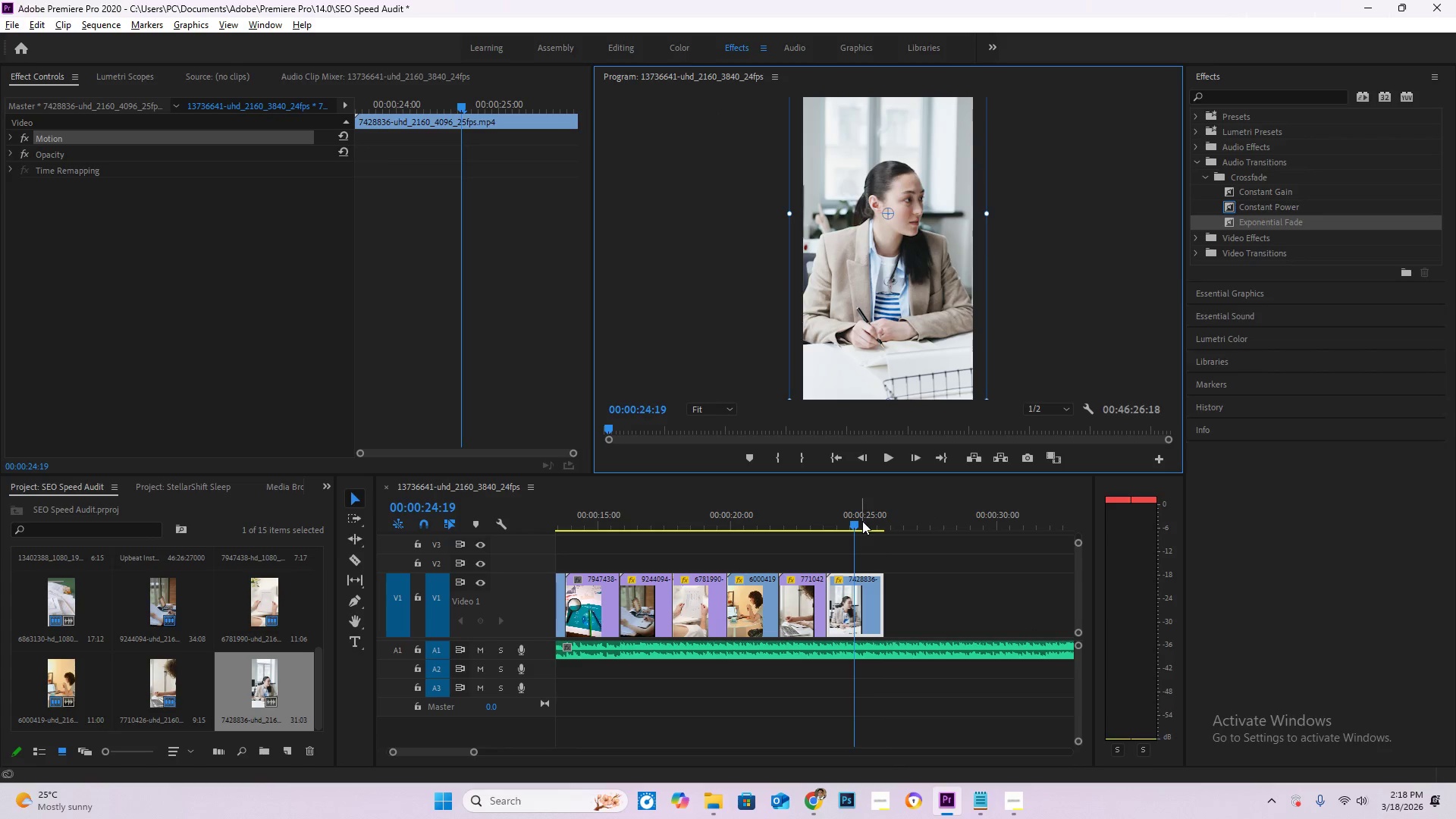 
left_click_drag(start_coordinate=[860, 521], to_coordinate=[841, 523])
 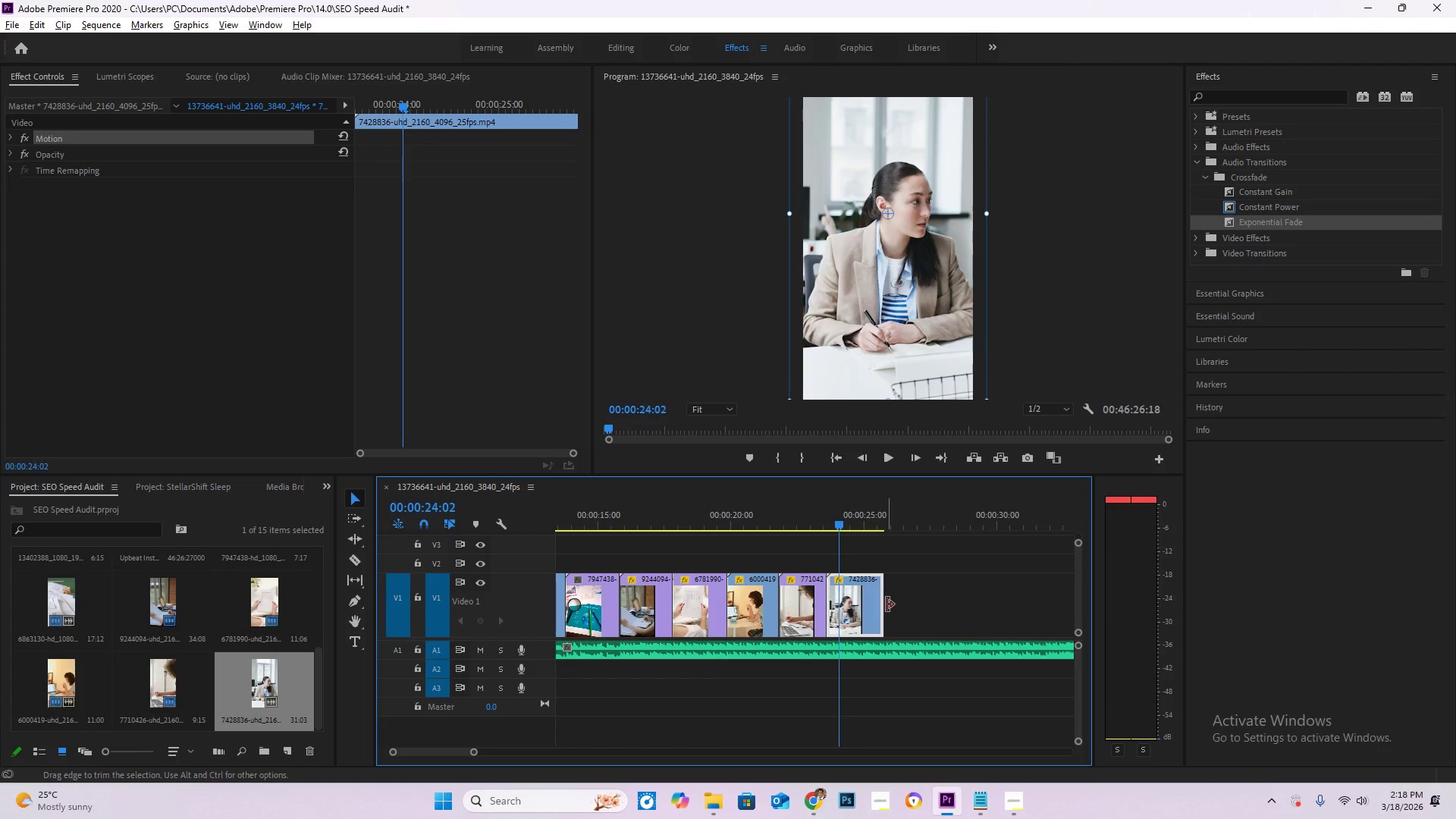 
left_click_drag(start_coordinate=[886, 604], to_coordinate=[1021, 617])
 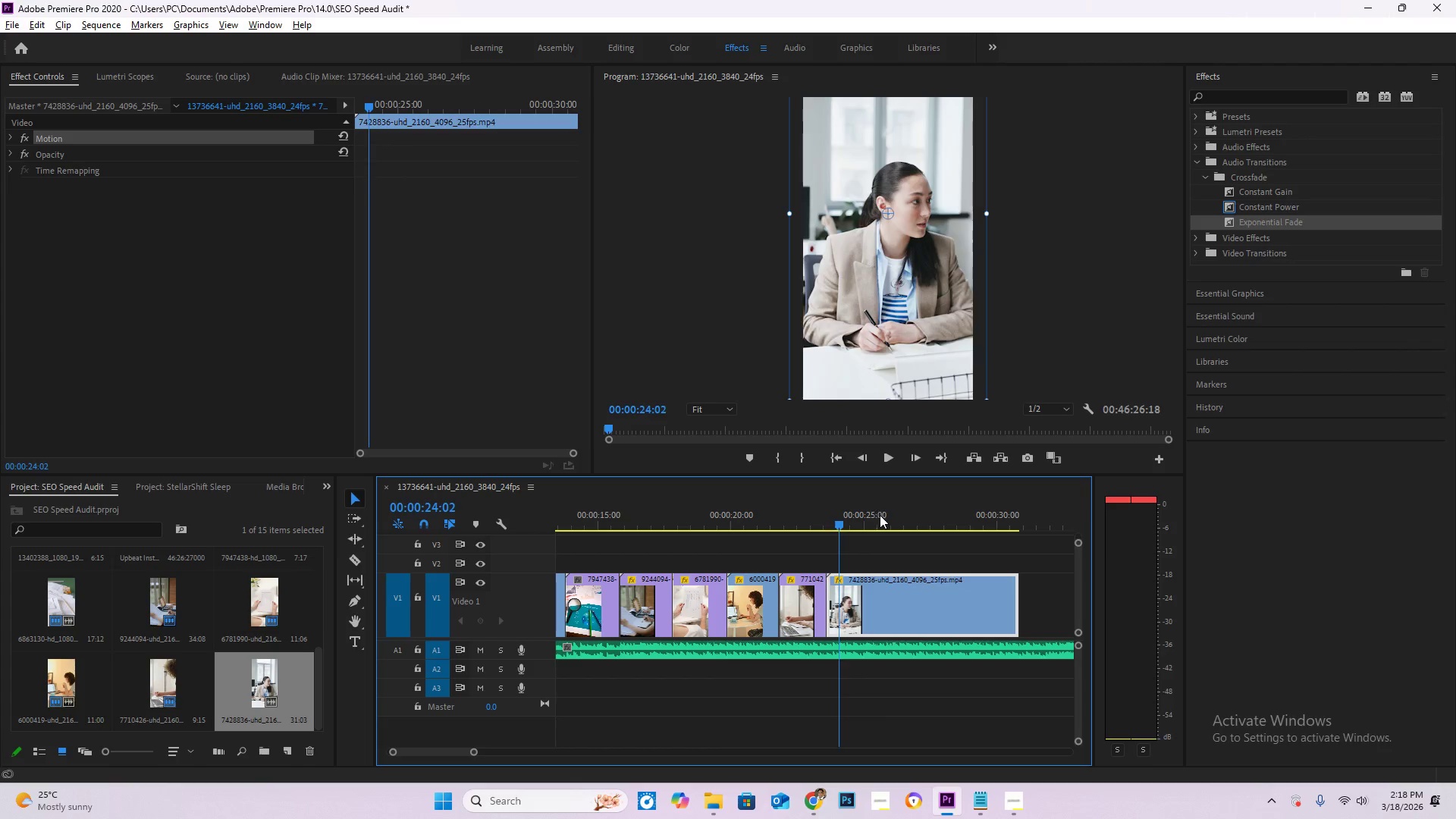 
left_click_drag(start_coordinate=[880, 515], to_coordinate=[935, 529])
 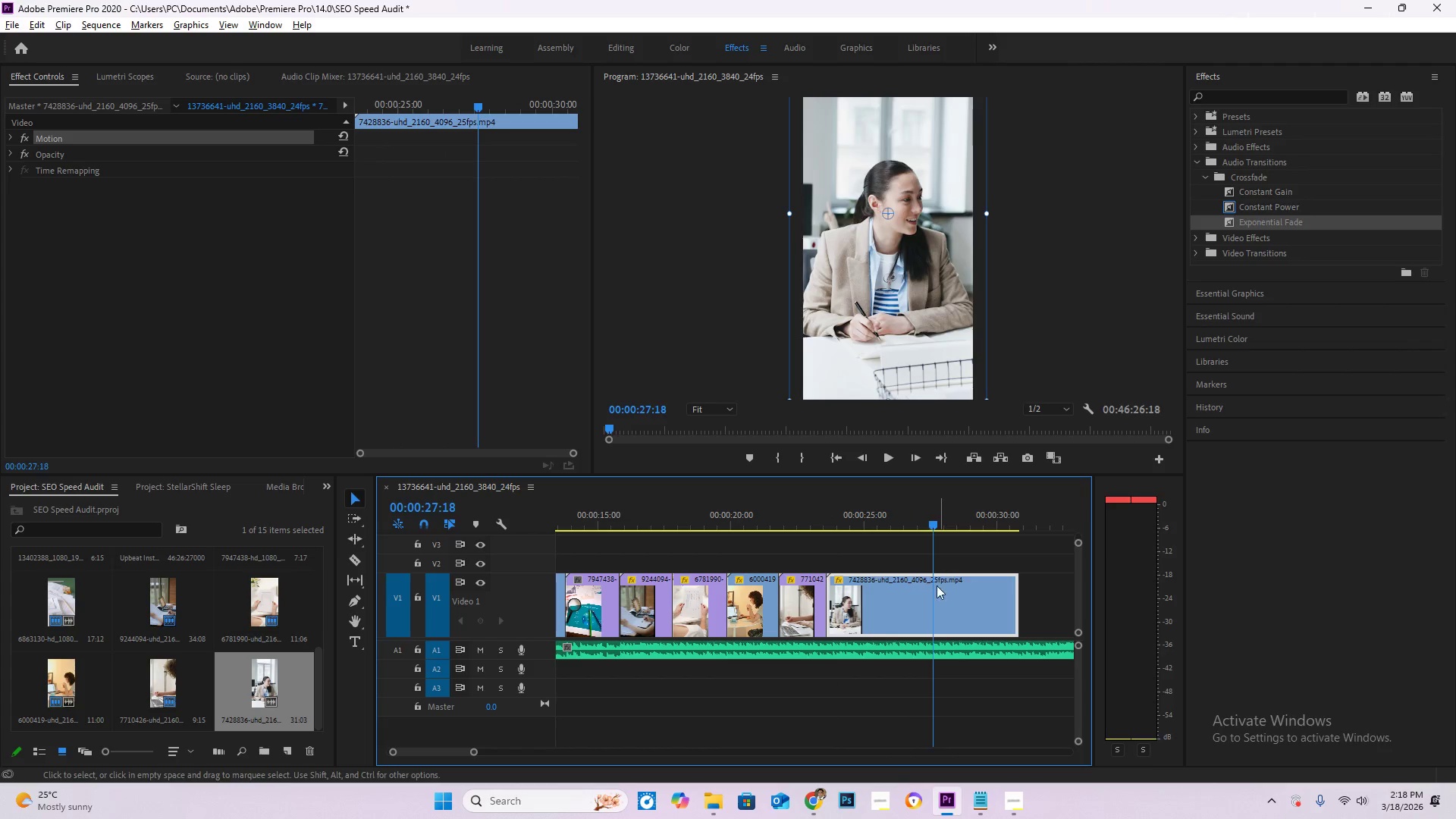 
key(C)
 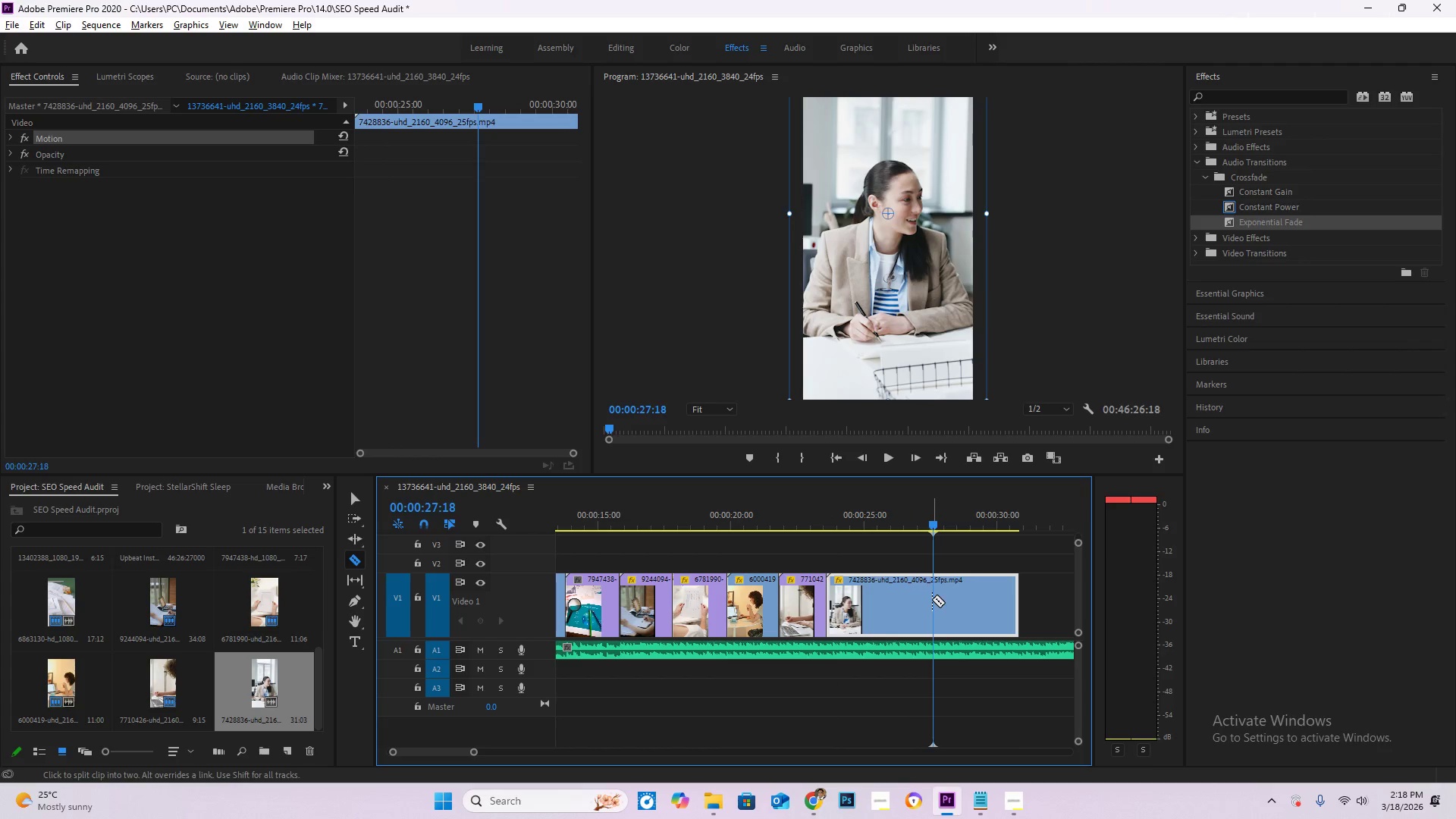 
left_click([932, 599])
 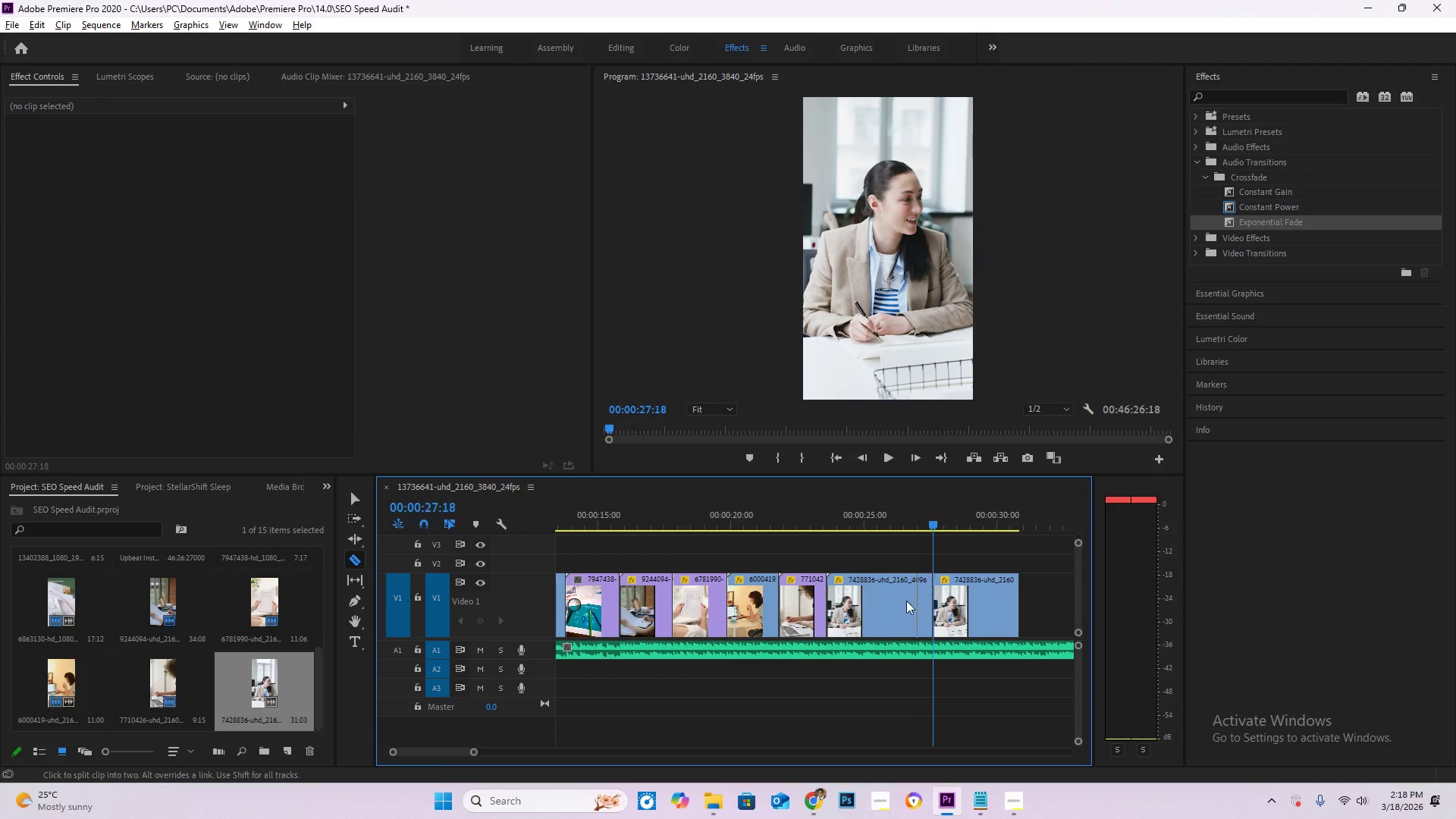 
key(V)
 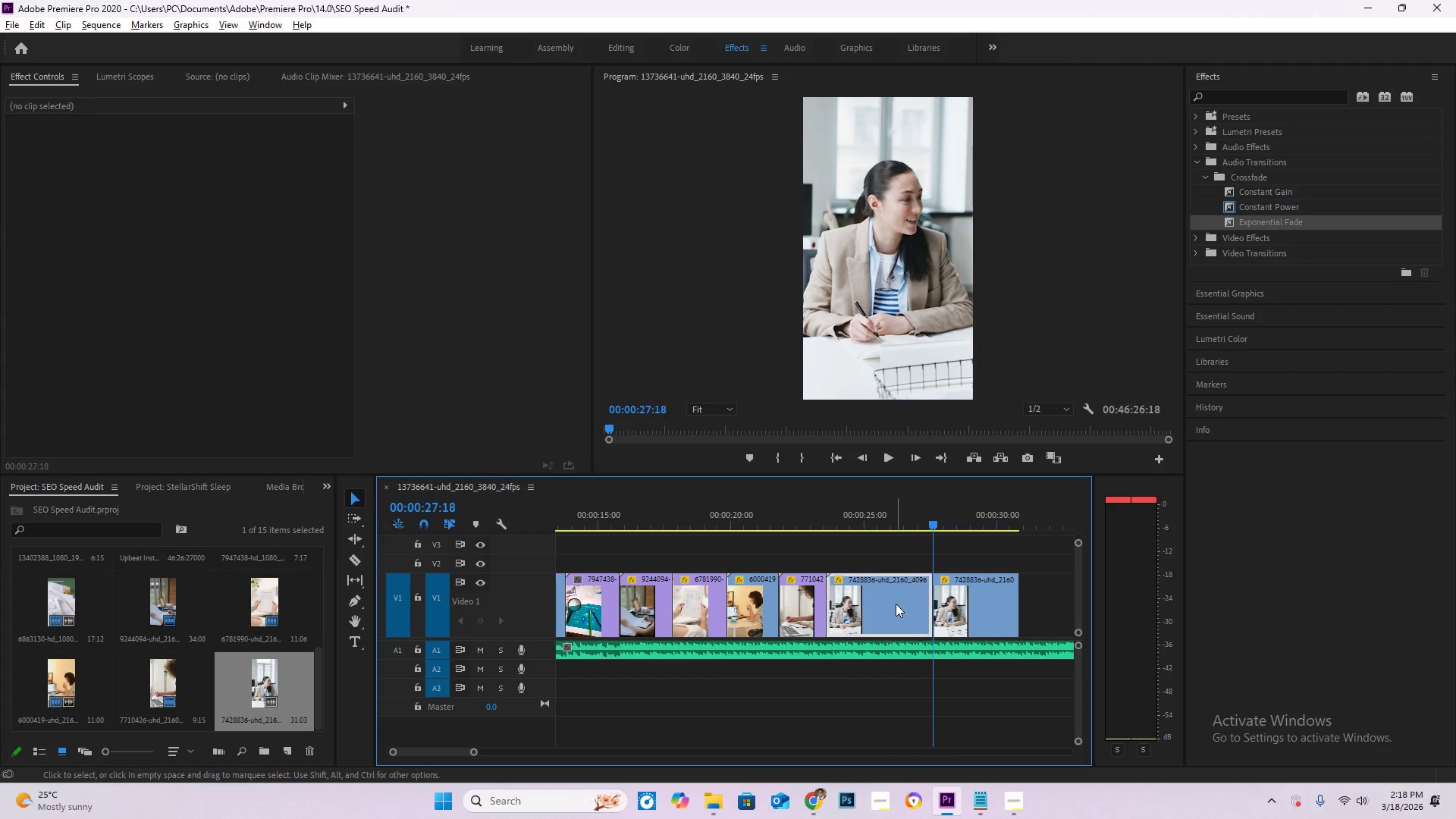 
double_click([896, 604])
 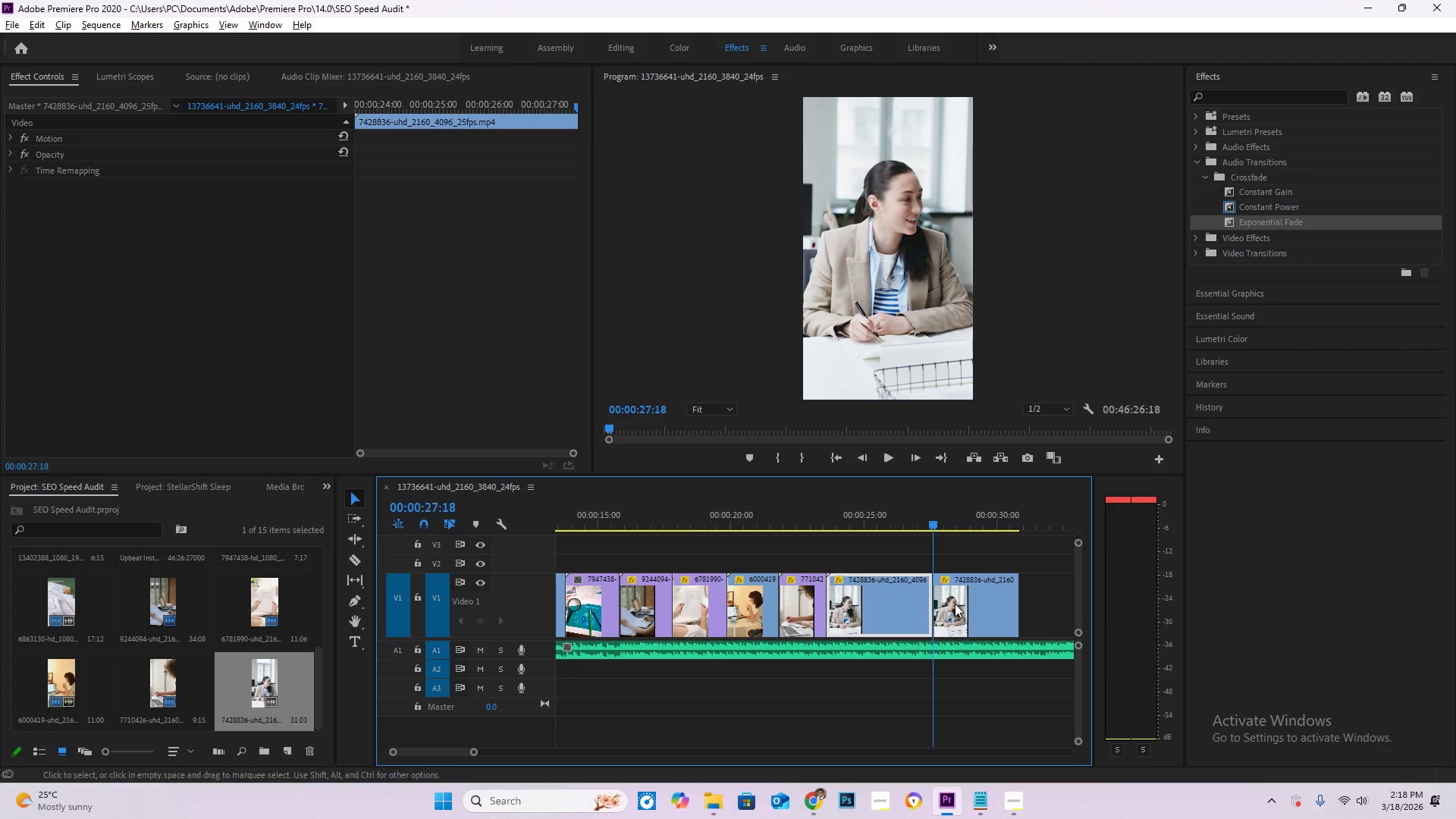 
key(Delete)
 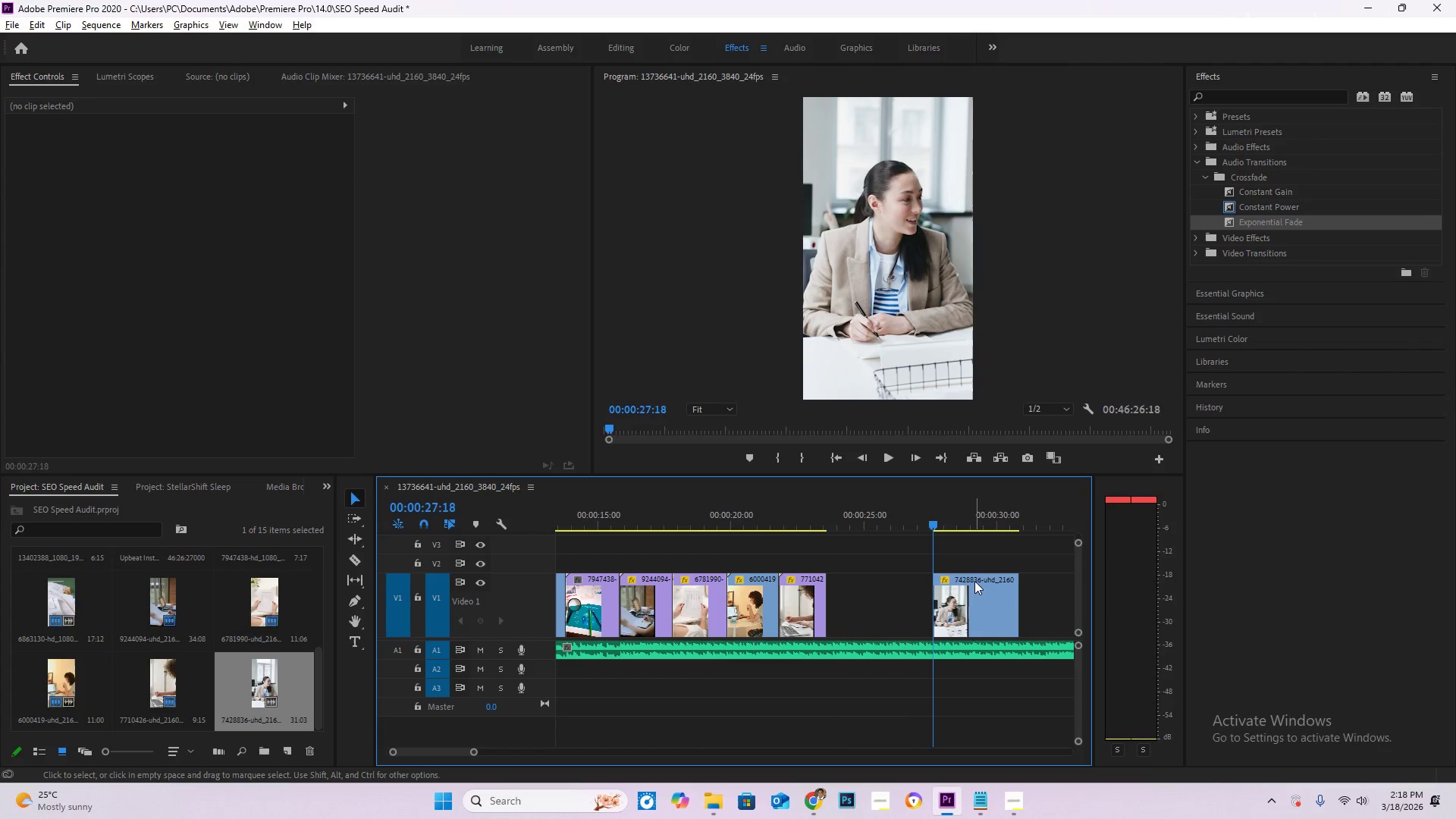 
left_click_drag(start_coordinate=[974, 580], to_coordinate=[871, 584])
 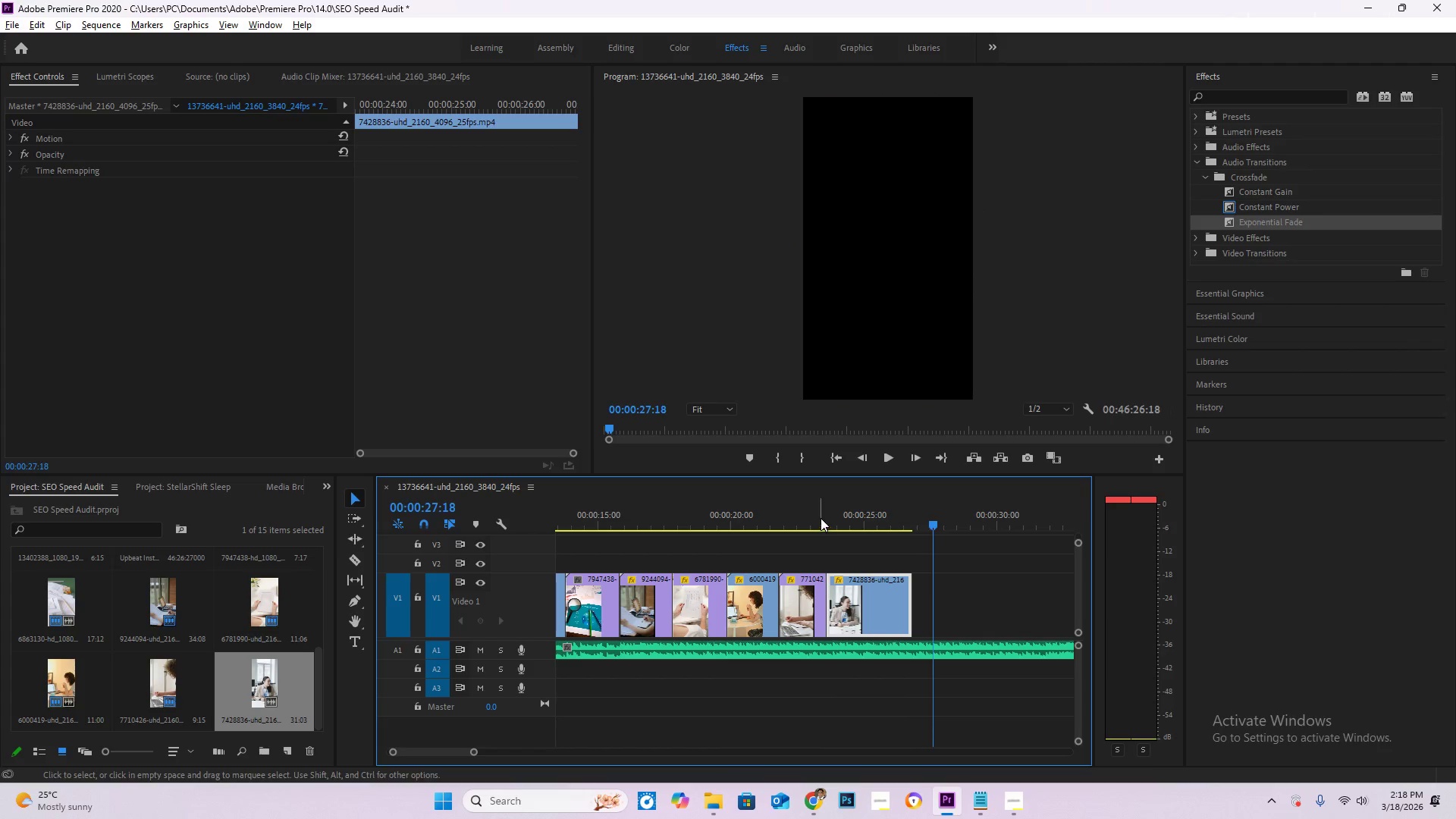 
left_click([820, 517])
 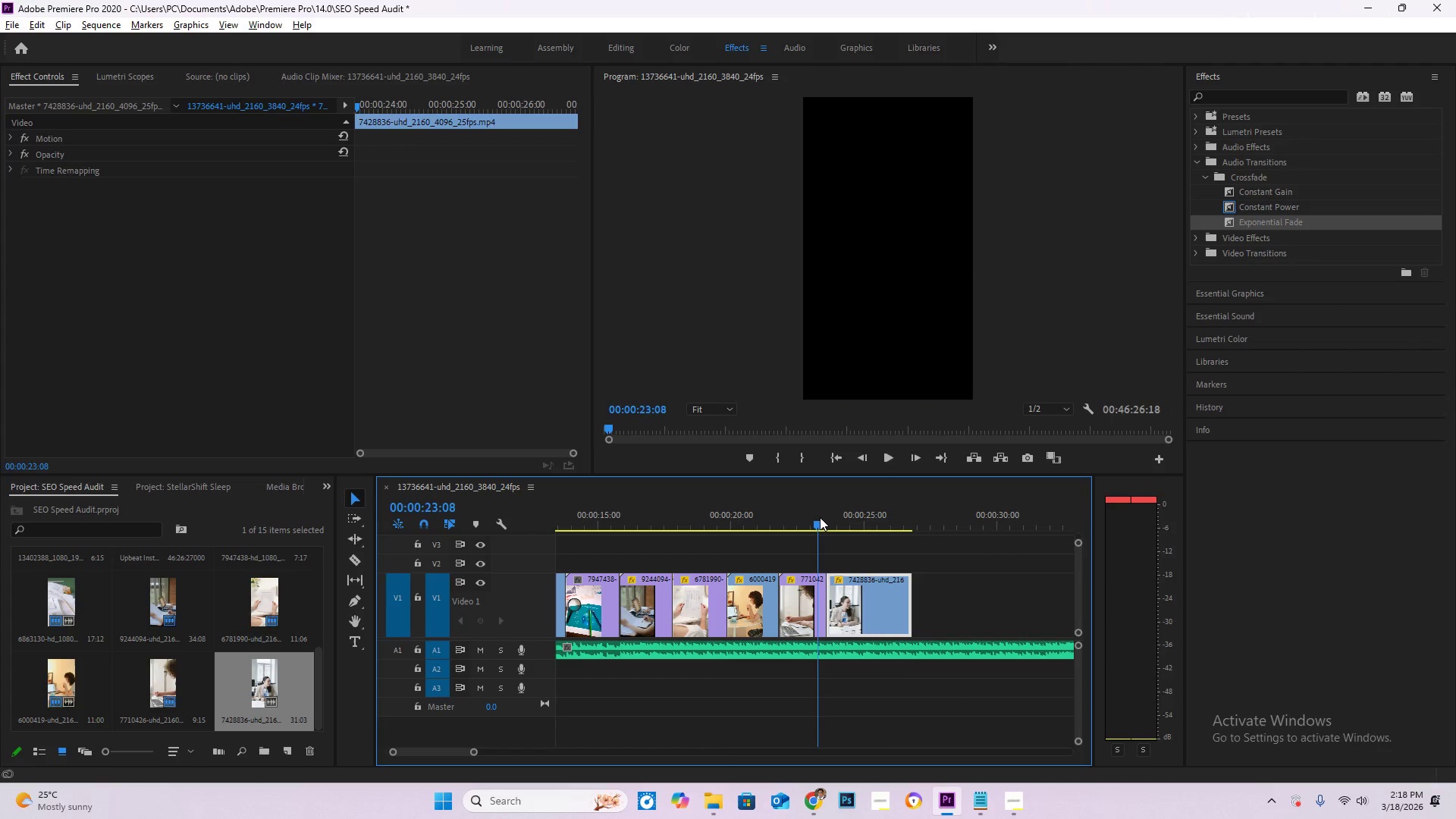 
key(Space)
 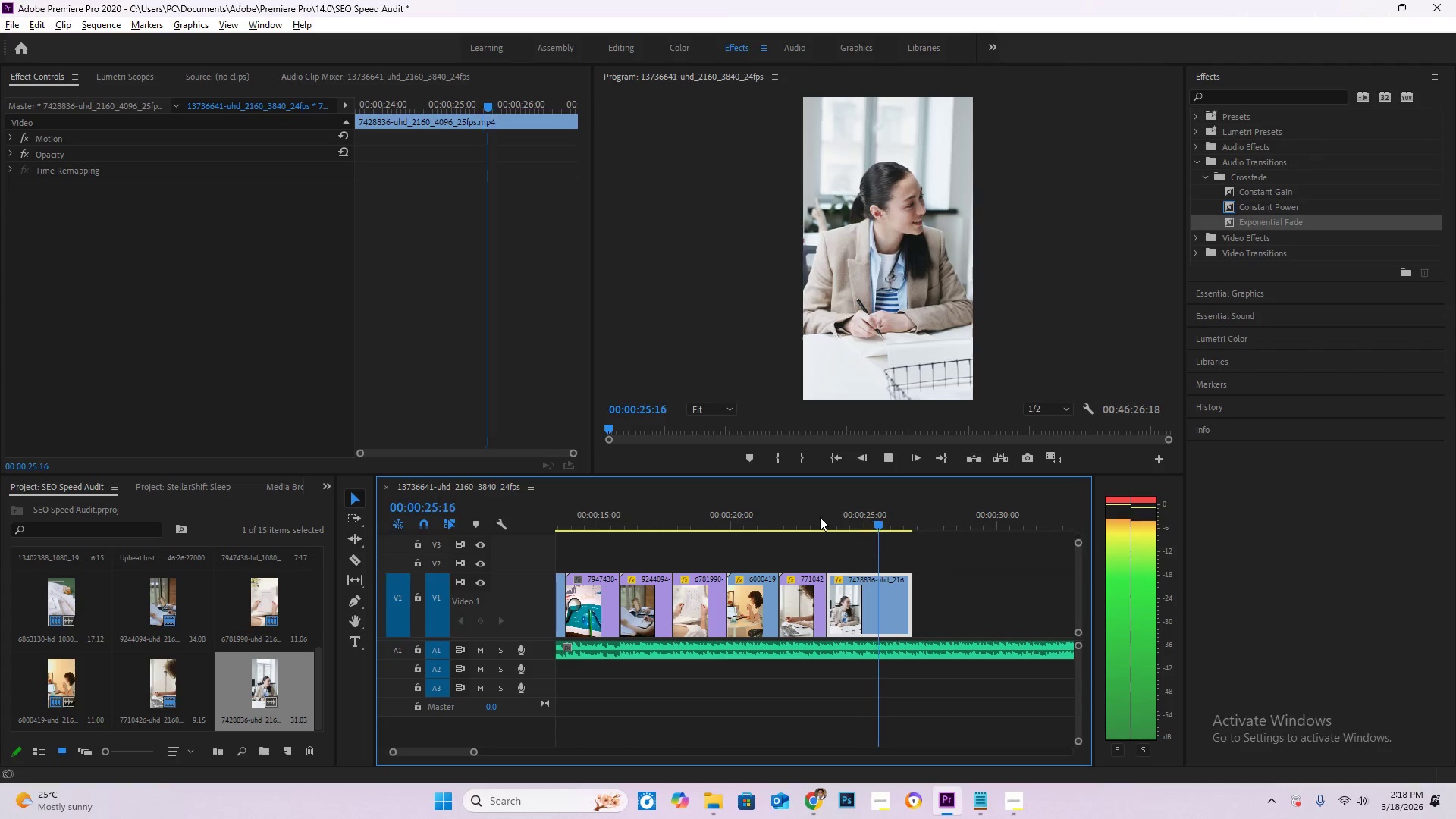 
left_click_drag(start_coordinate=[839, 509], to_coordinate=[871, 515])
 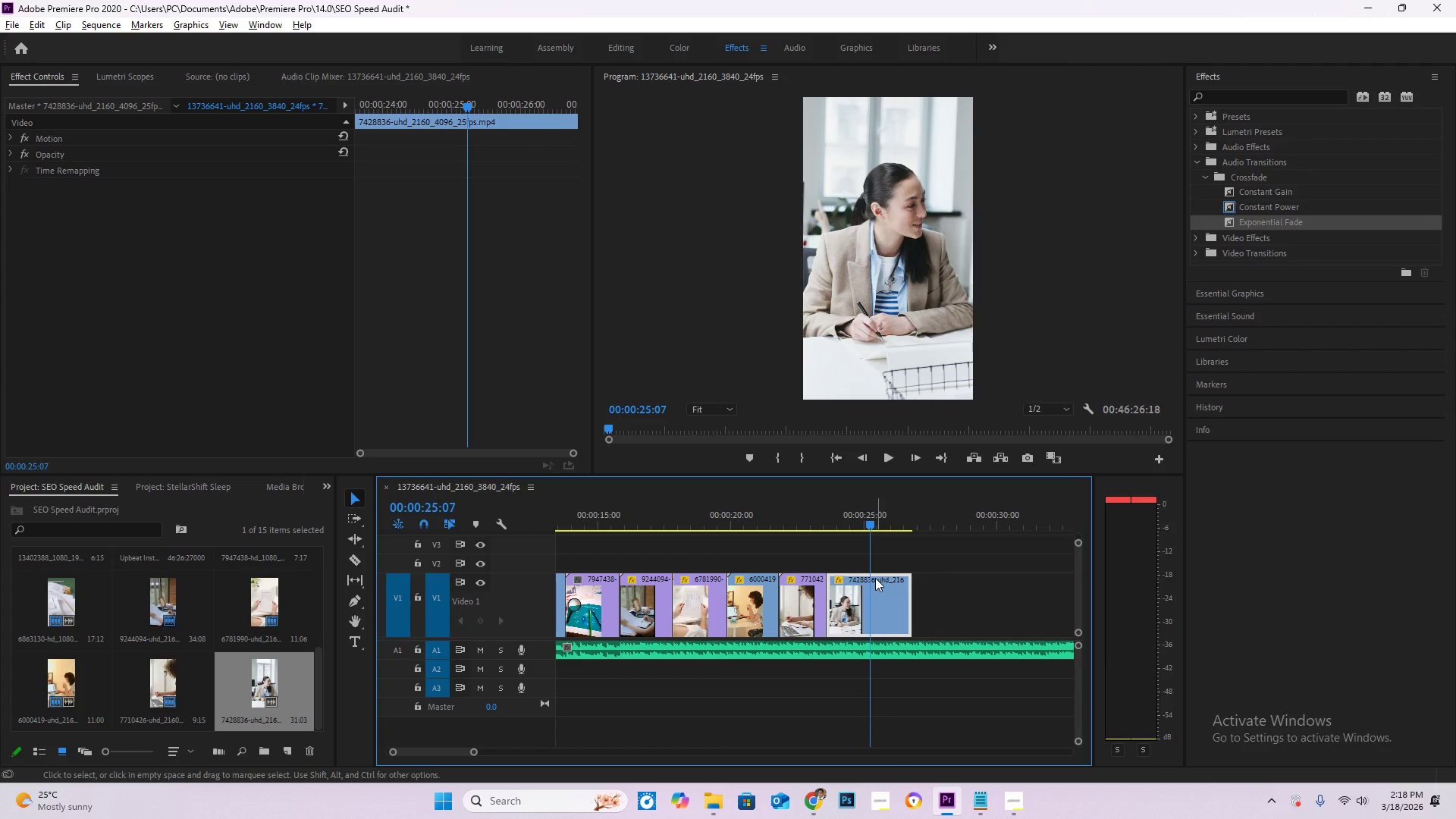 
key(C)
 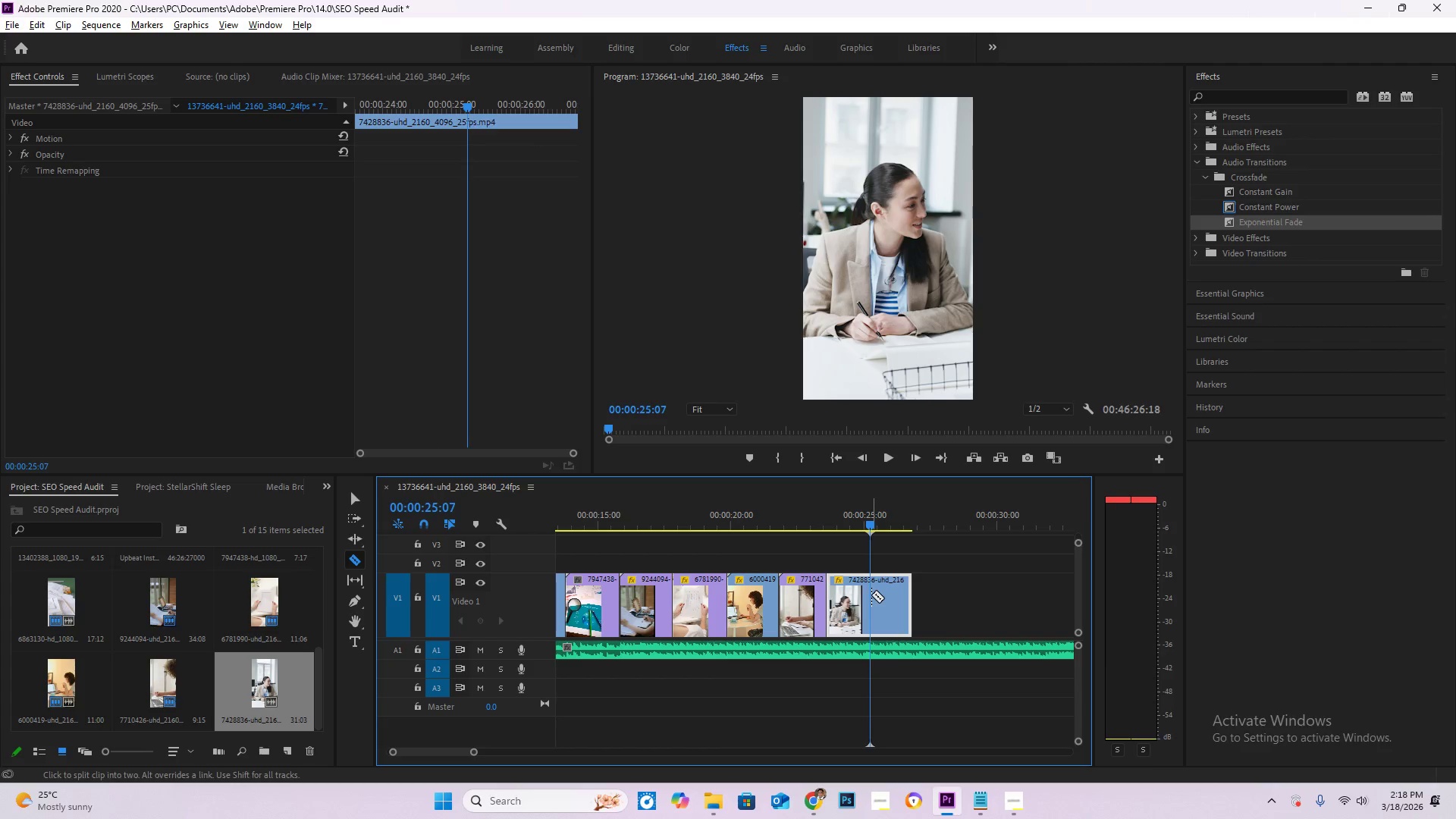 
left_click([871, 595])
 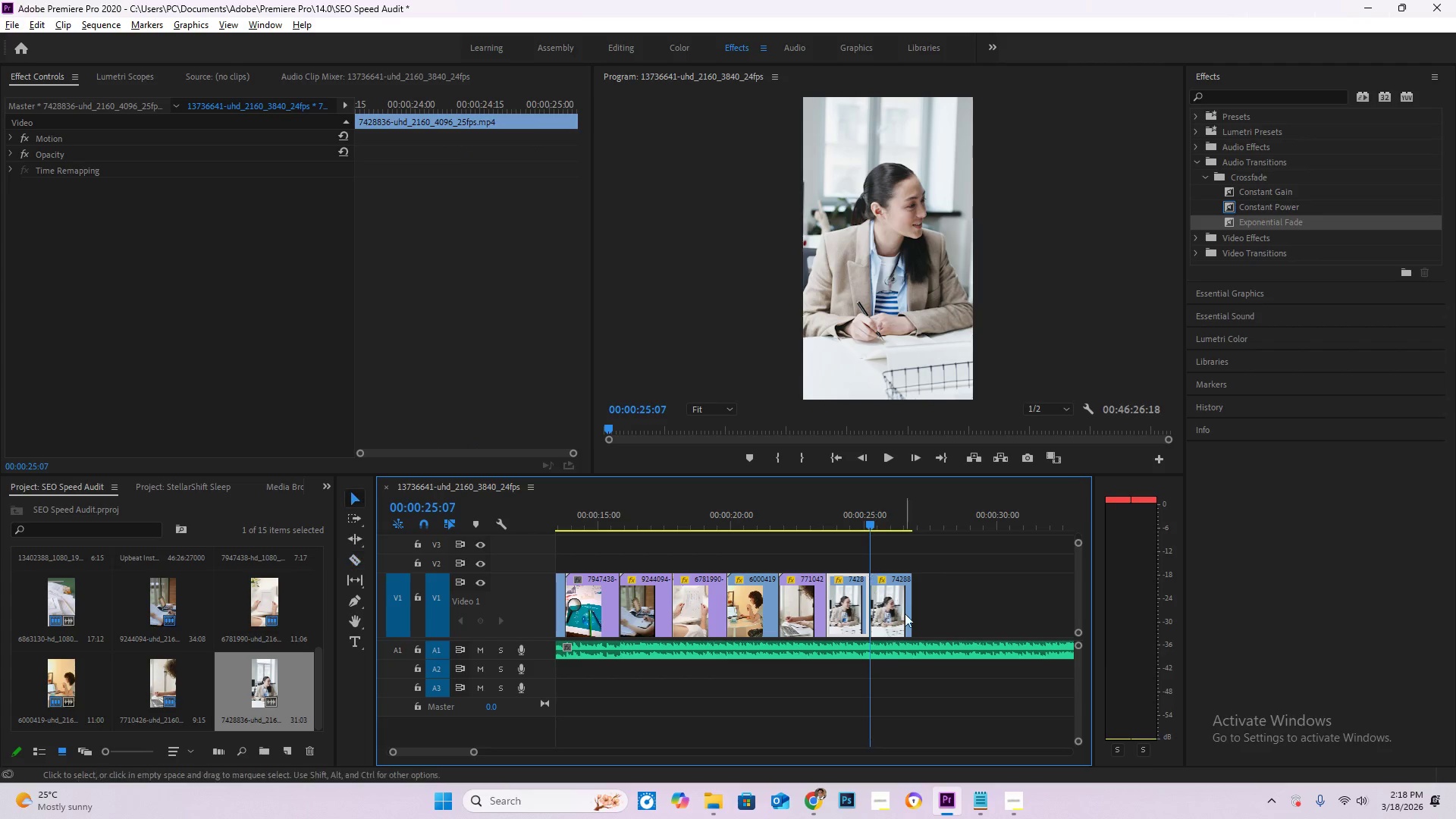 
key(V)
 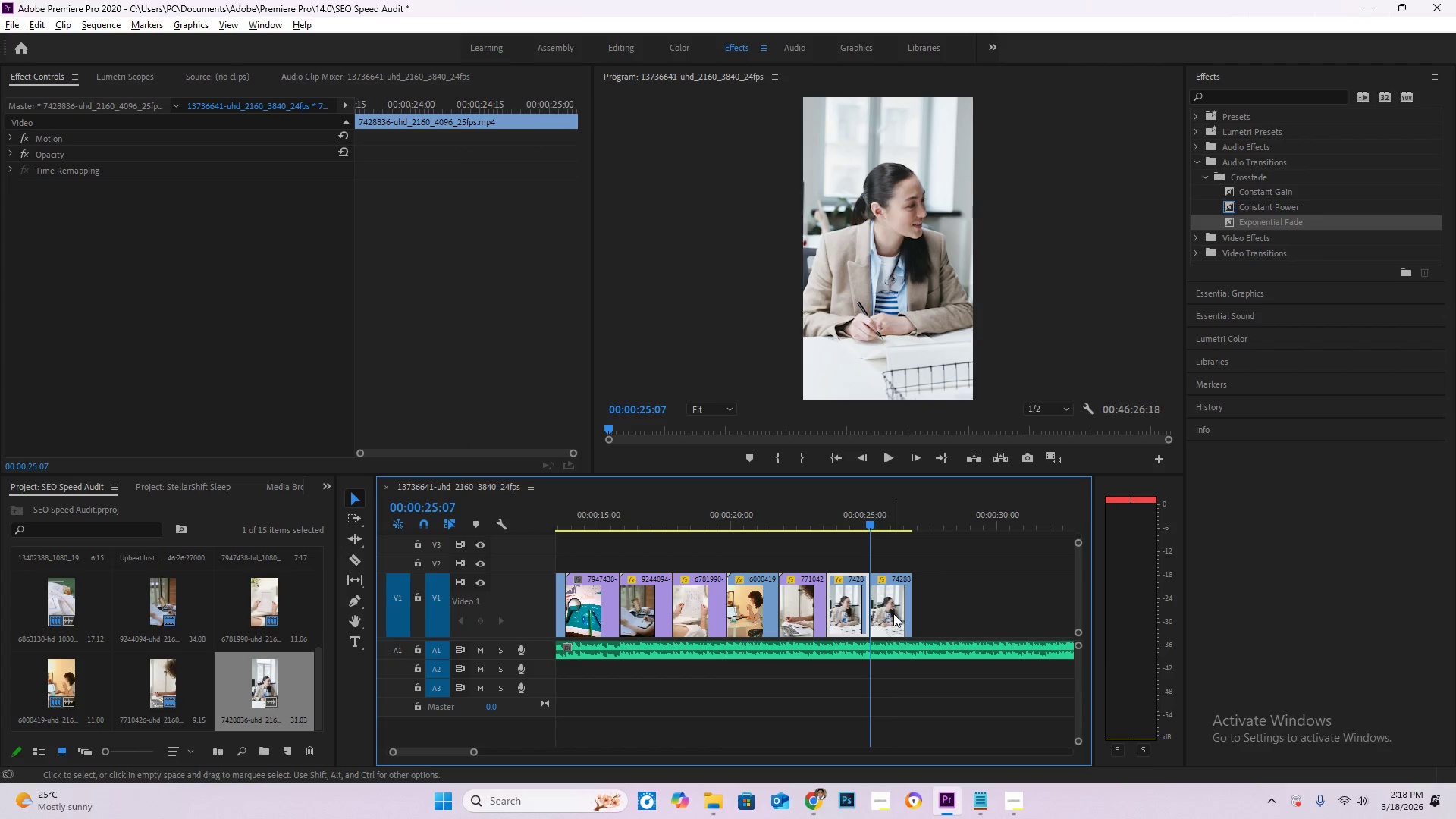 
left_click([894, 613])
 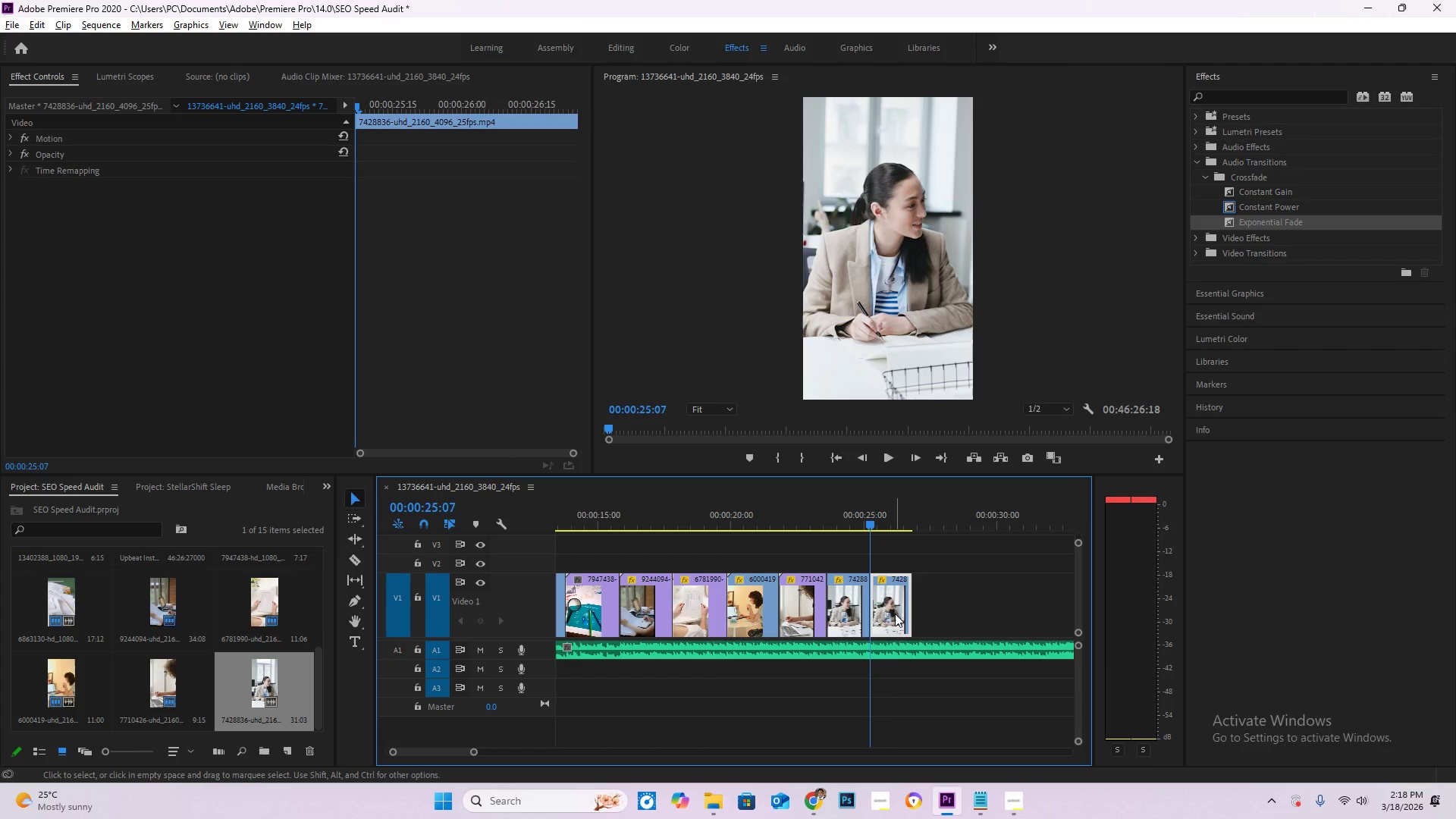 
key(Delete)
 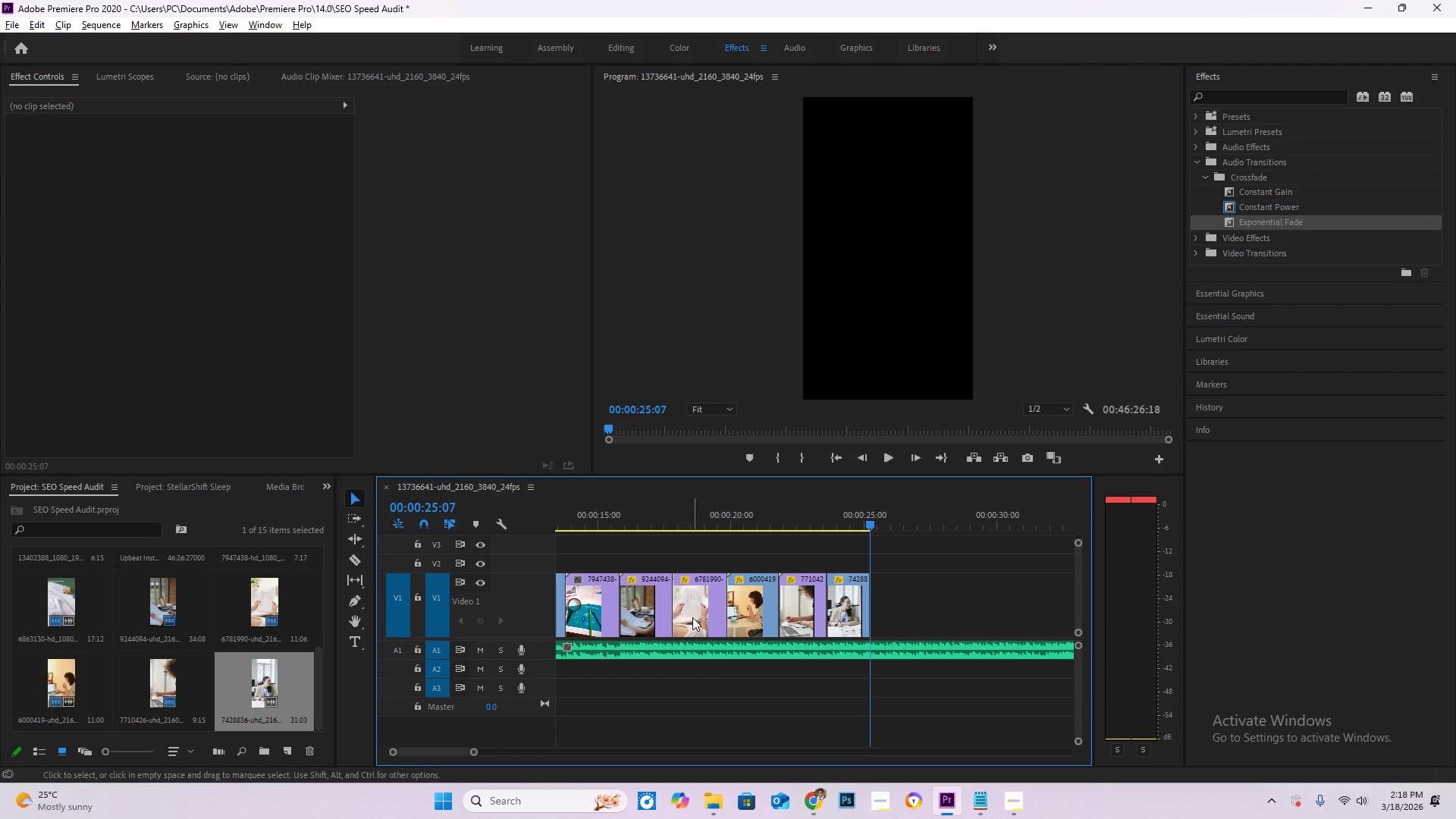 
wait(33.11)
 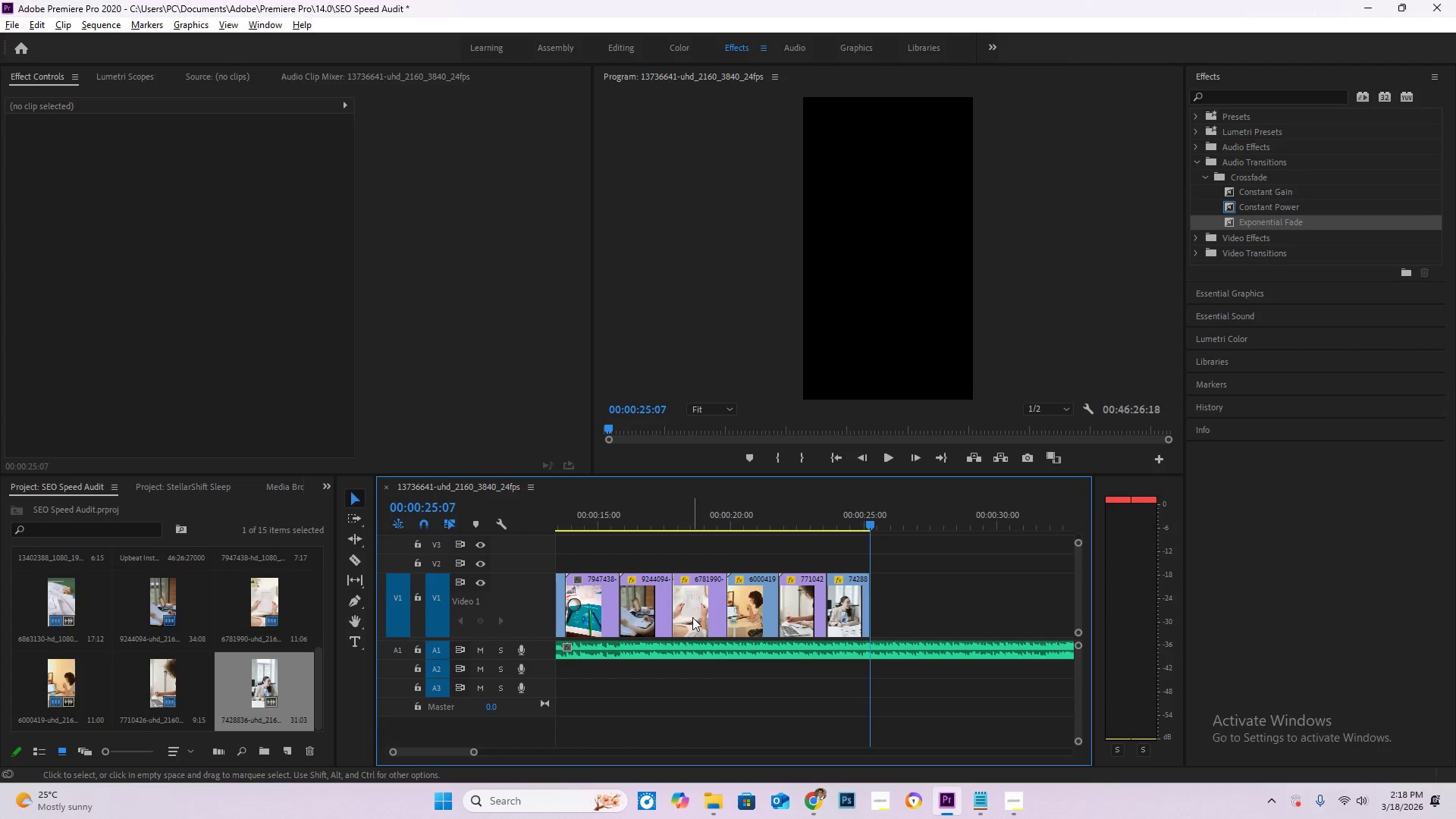 
key(C)
 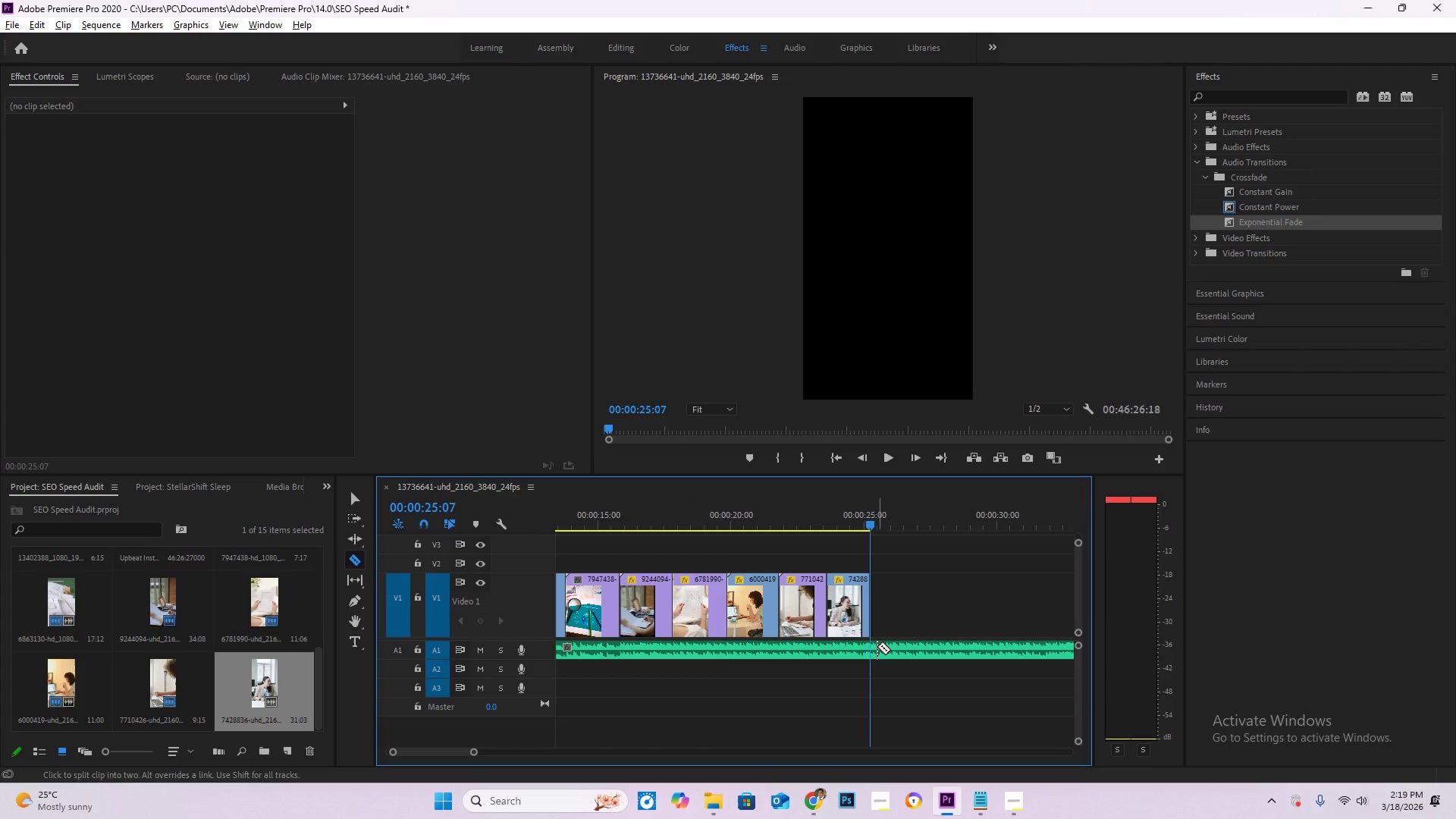 
left_click([875, 646])
 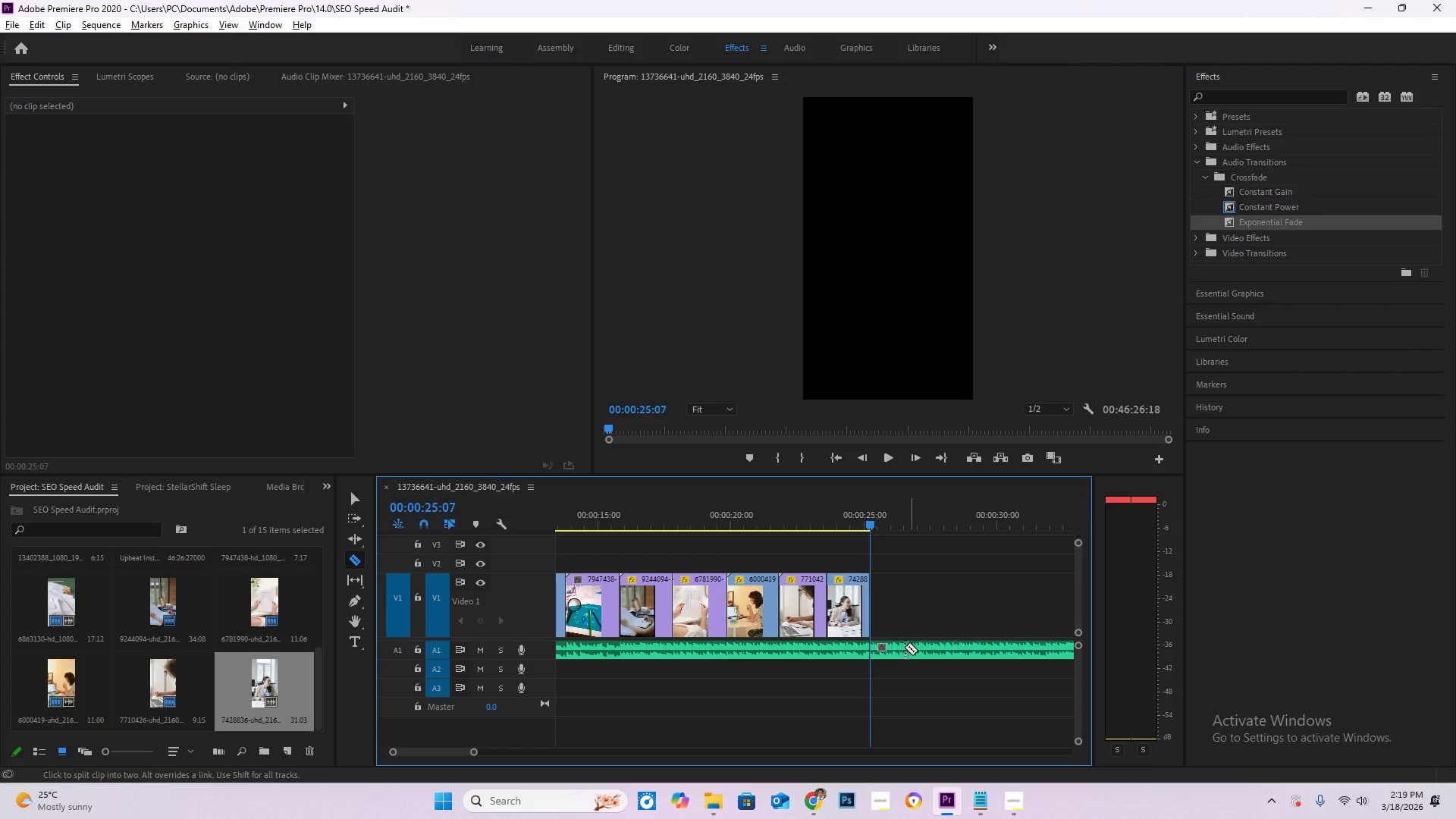 
key(V)
 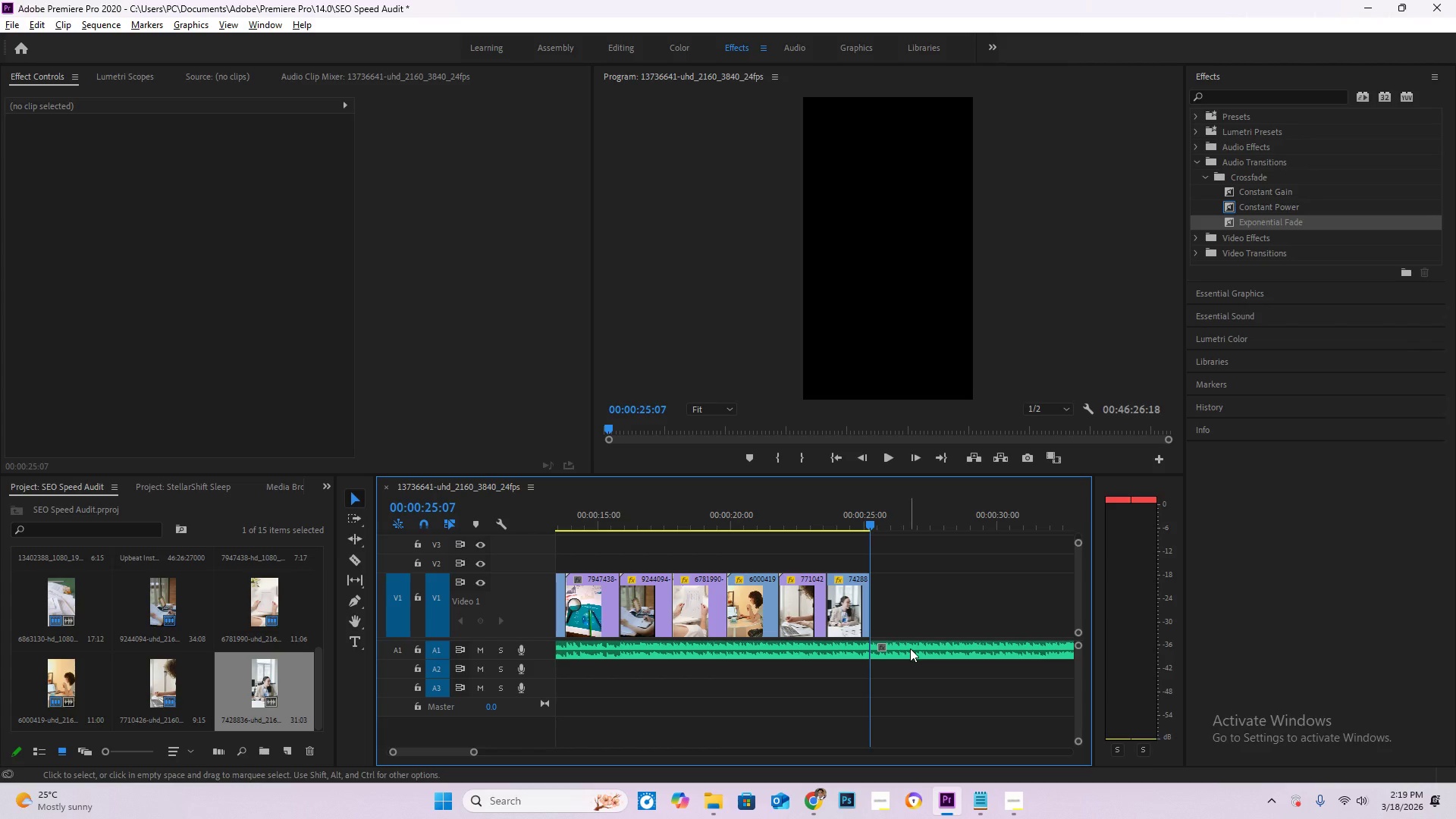 
left_click([910, 648])
 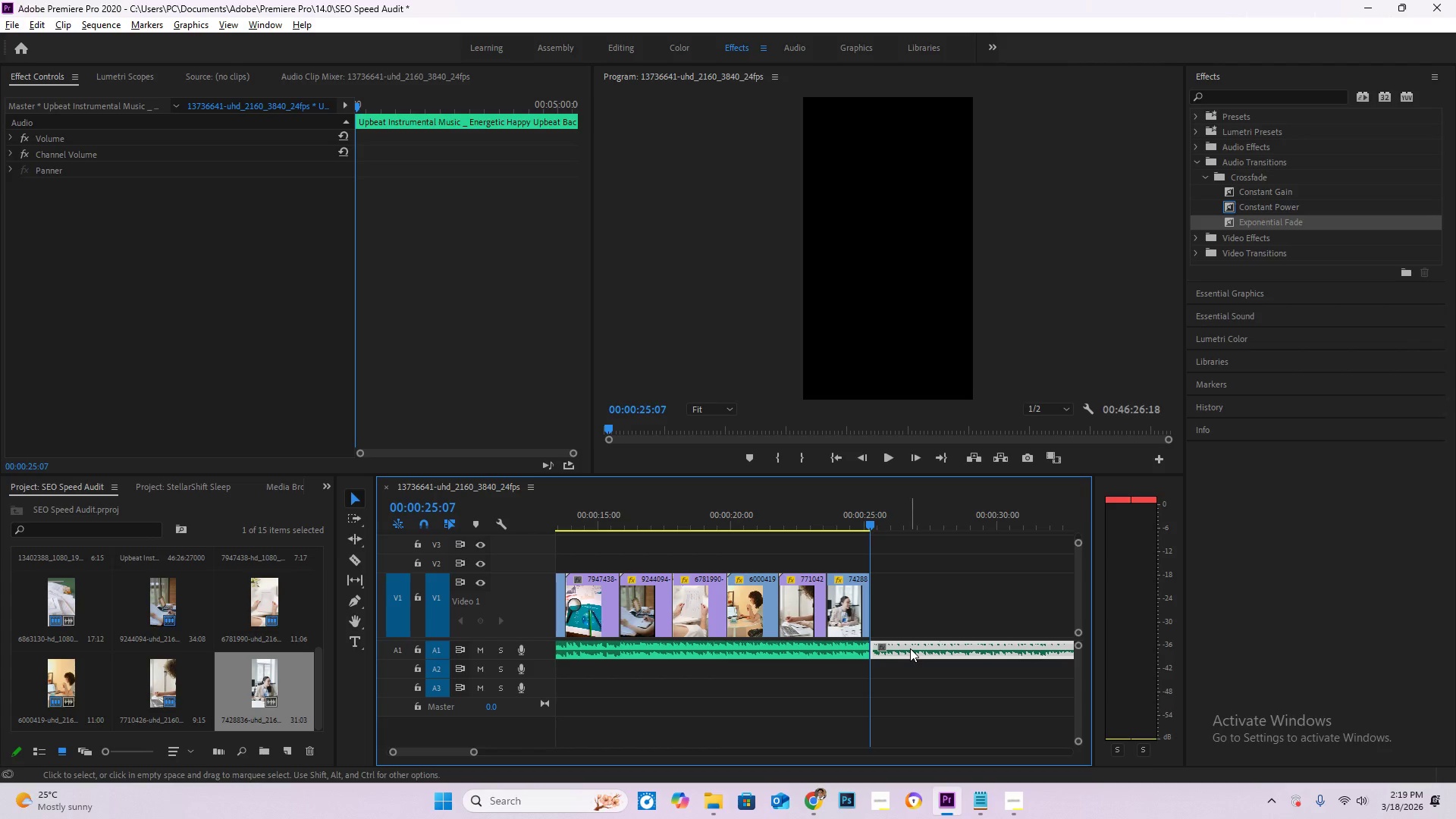 
key(Delete)
 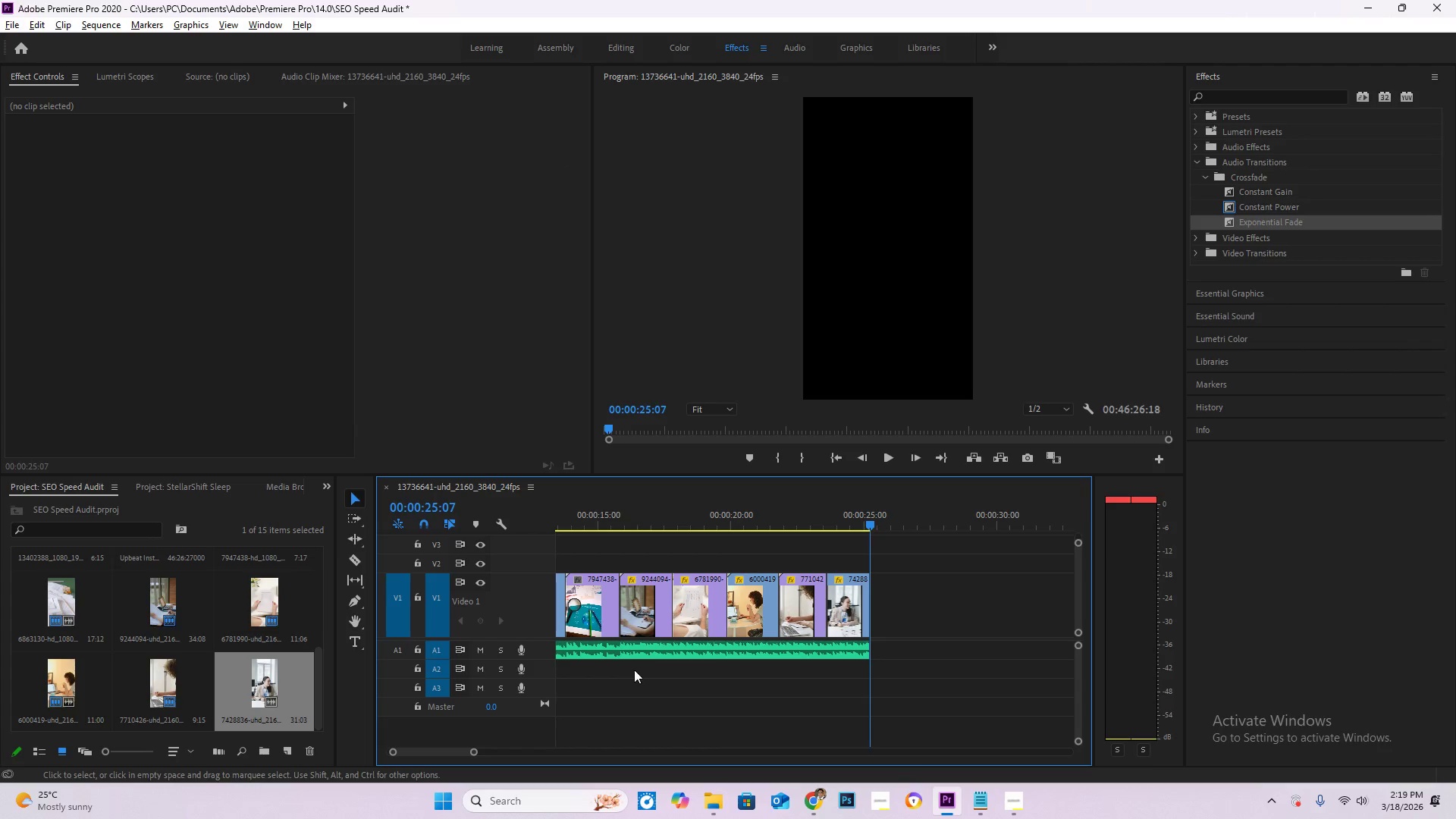 
hold_key(key=AltLeft, duration=0.61)
scroll: coordinate [631, 682], scroll_direction: down, amount: 9.0
 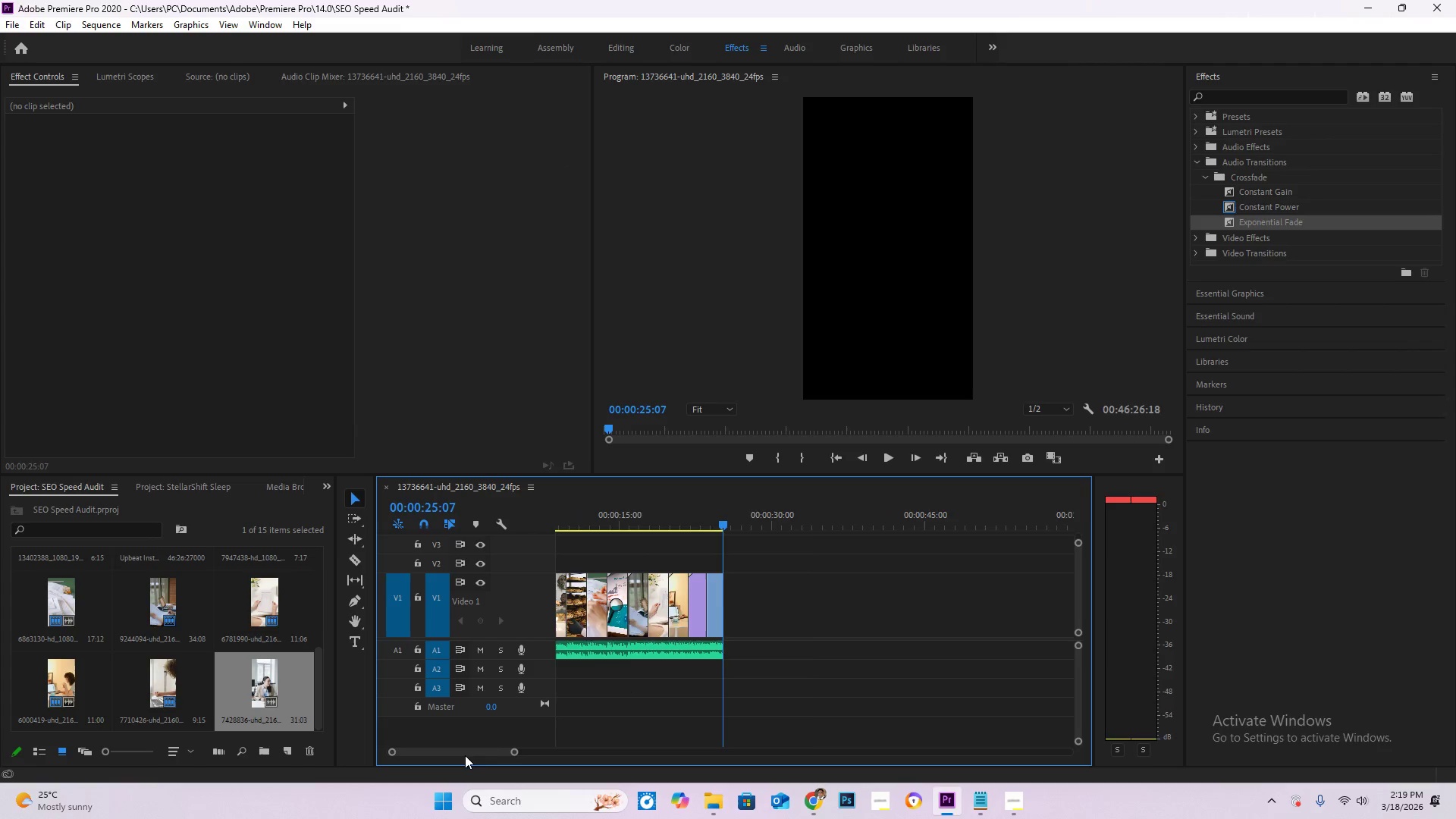 
left_click_drag(start_coordinate=[465, 755], to_coordinate=[359, 737])
 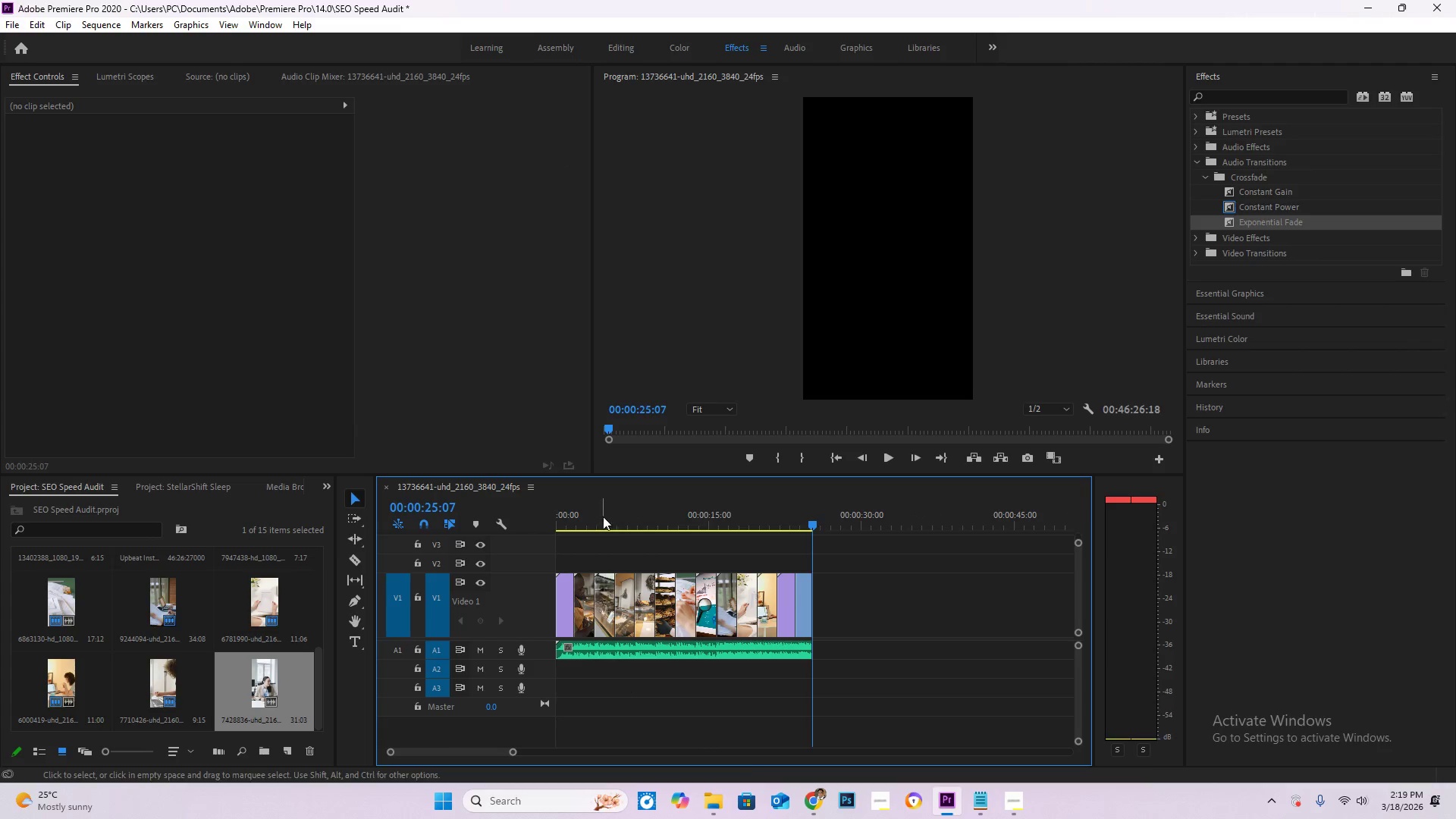 
left_click_drag(start_coordinate=[598, 513], to_coordinate=[457, 487])
 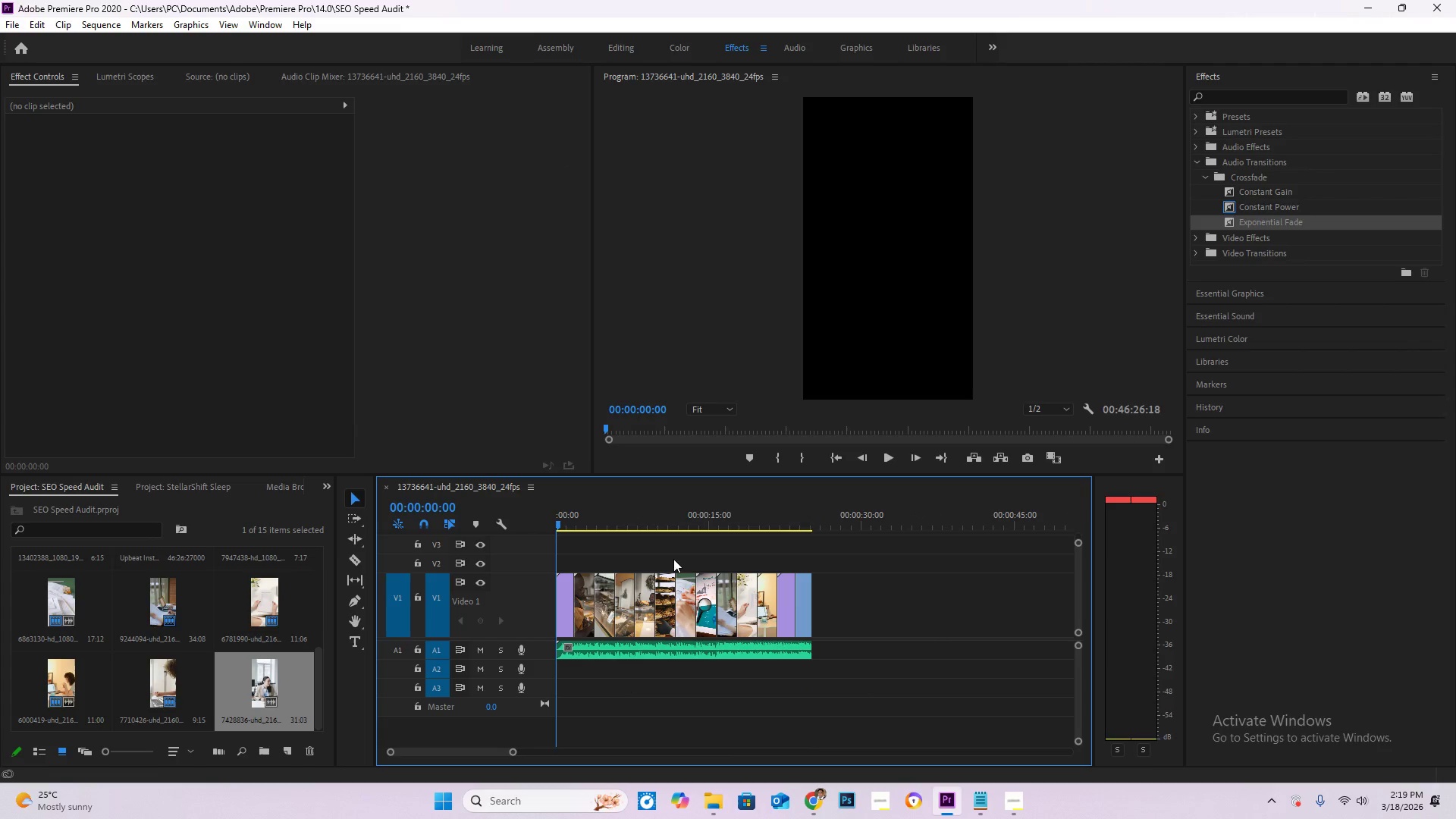 
key(Space)
 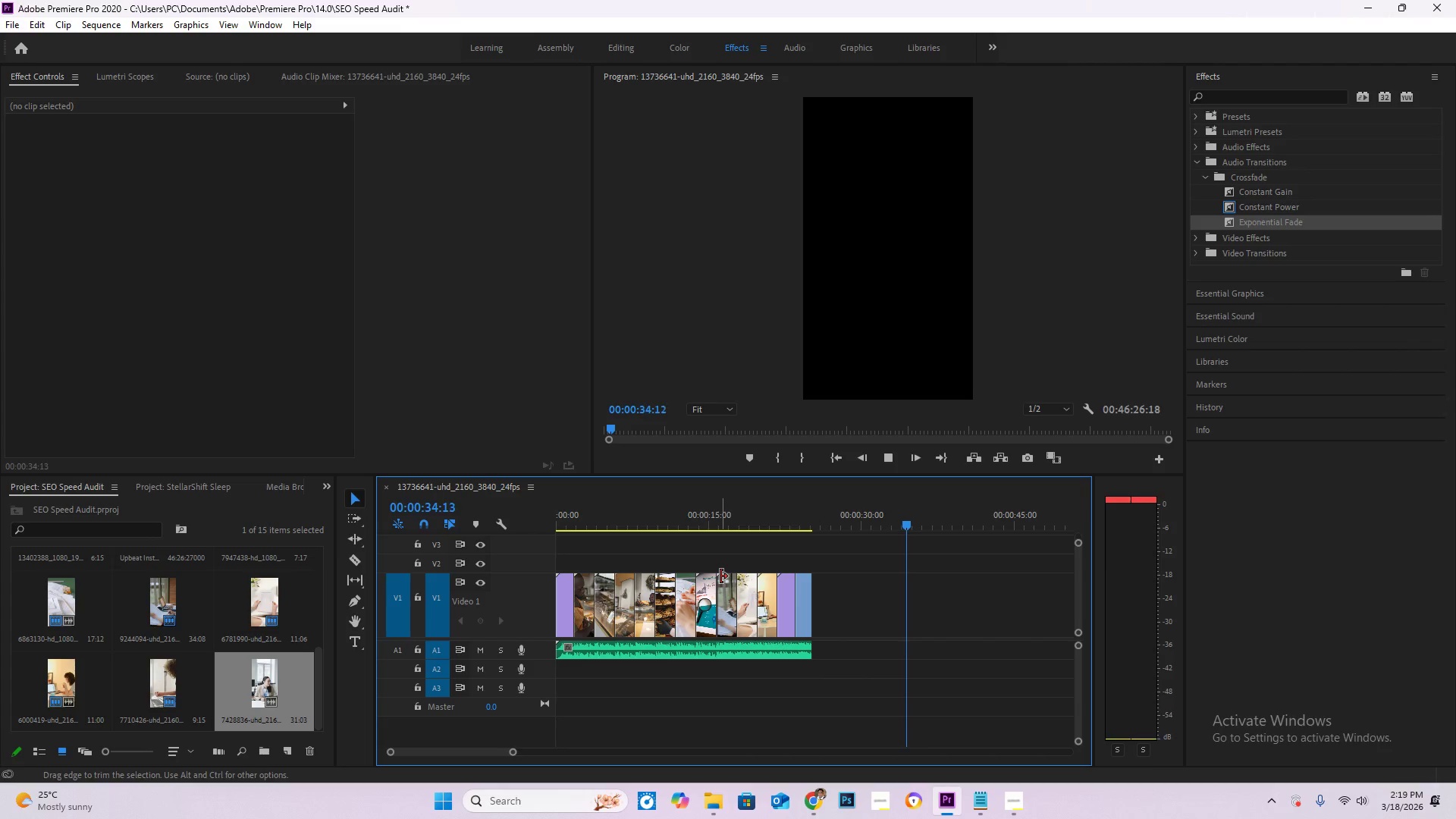 
wait(39.92)
 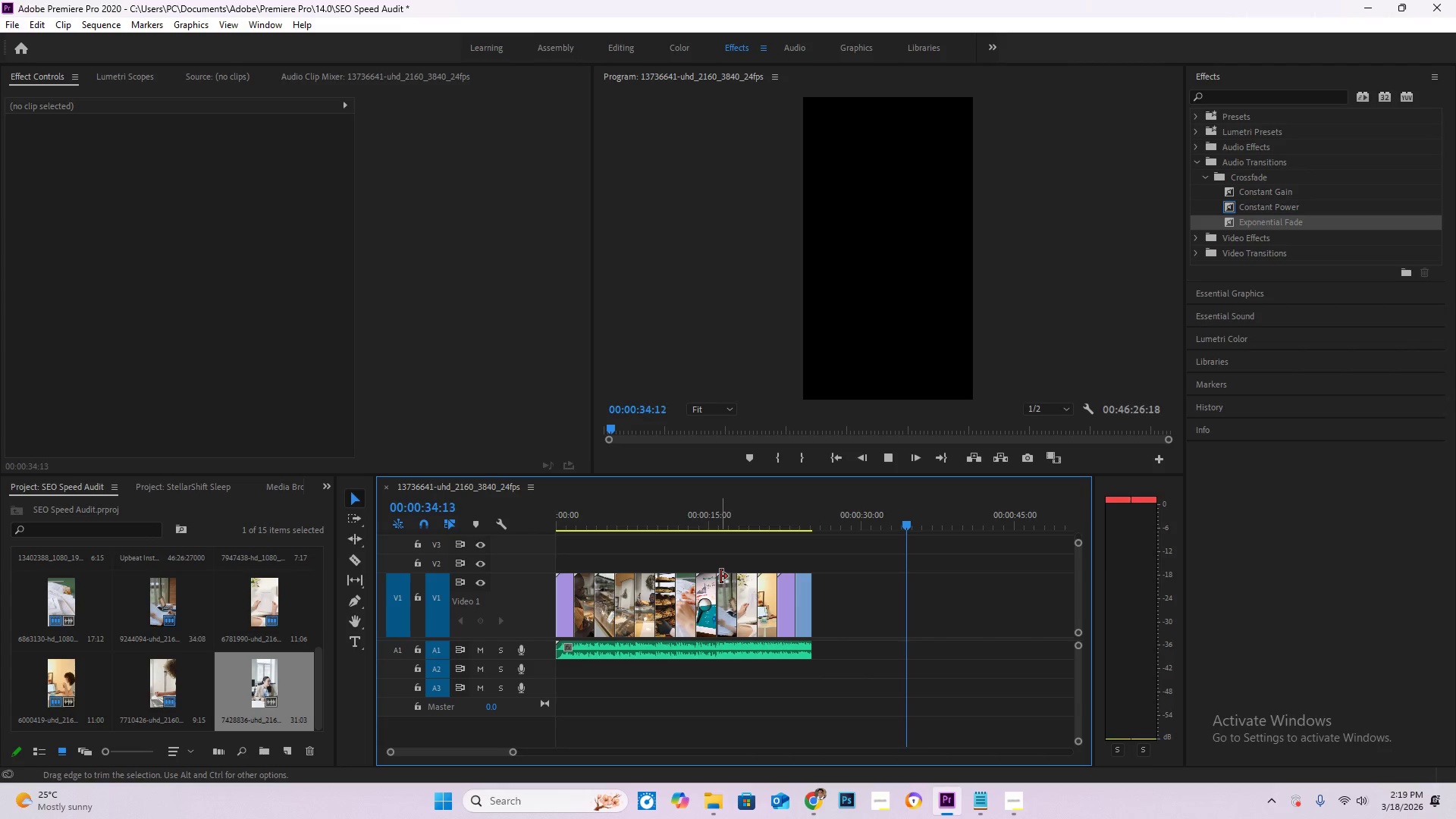 
left_click([802, 503])
 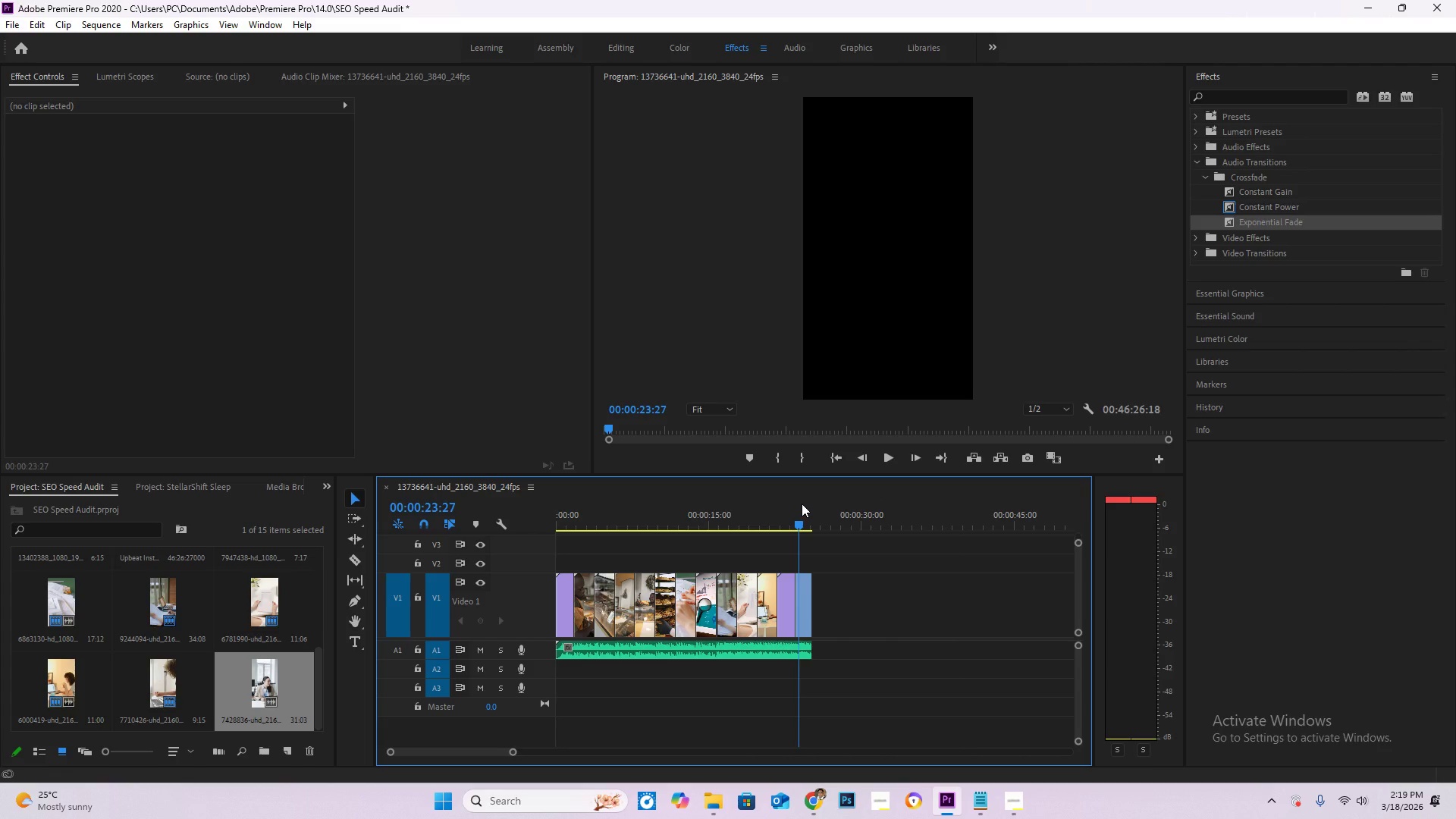 
key(Alt+Space)
 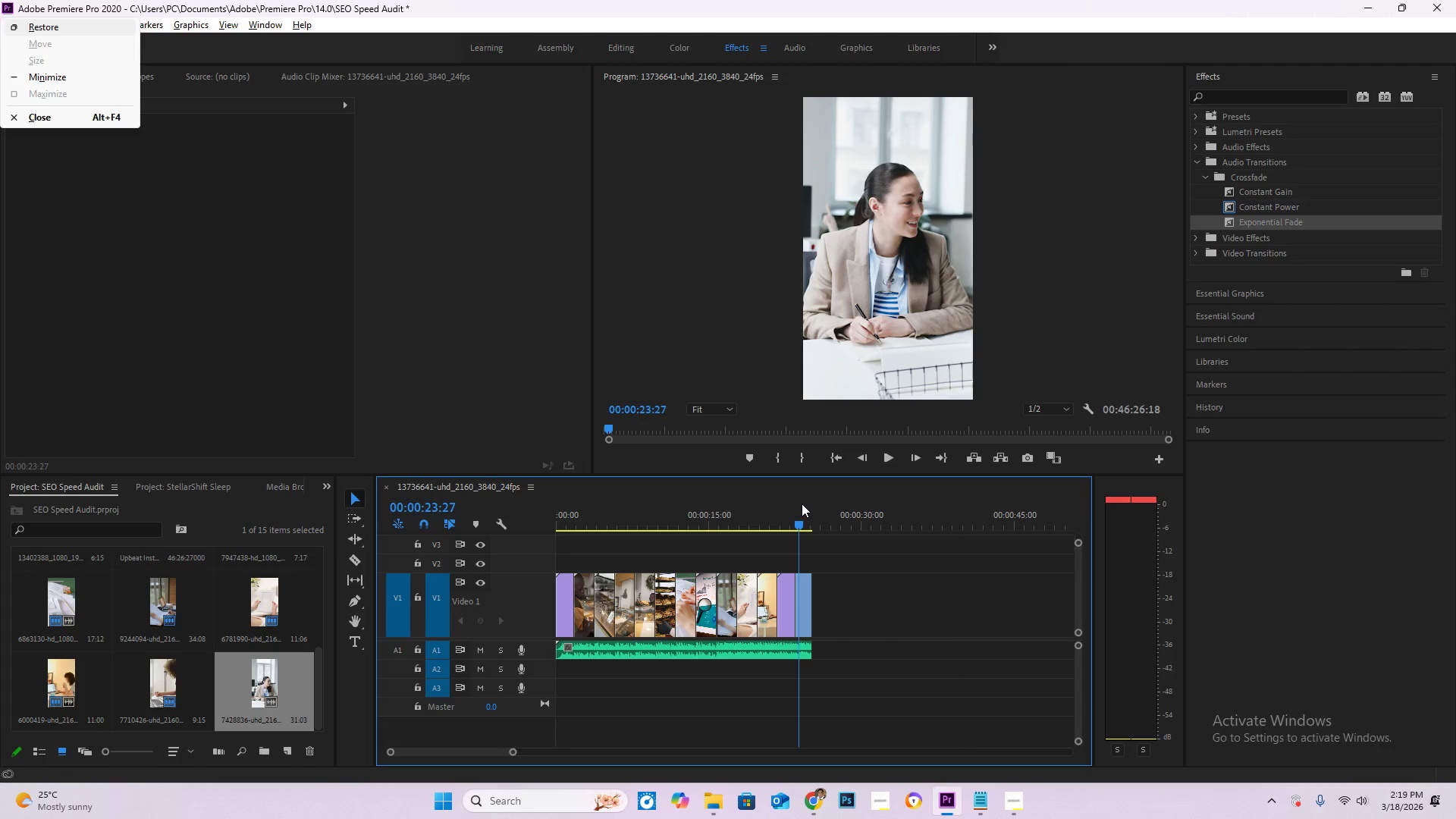 
key(Alt+AltRight)
 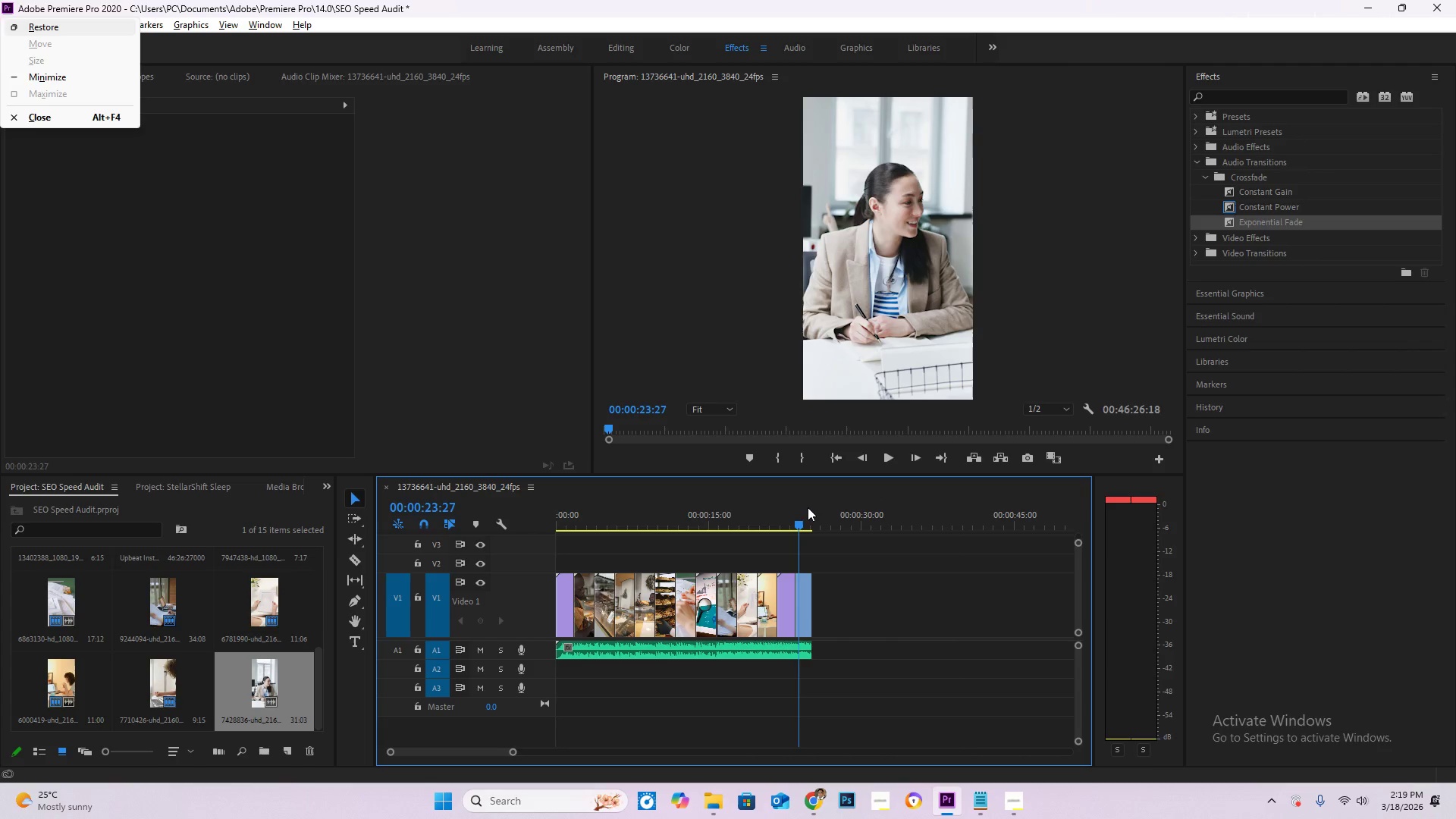 
left_click([808, 507])
 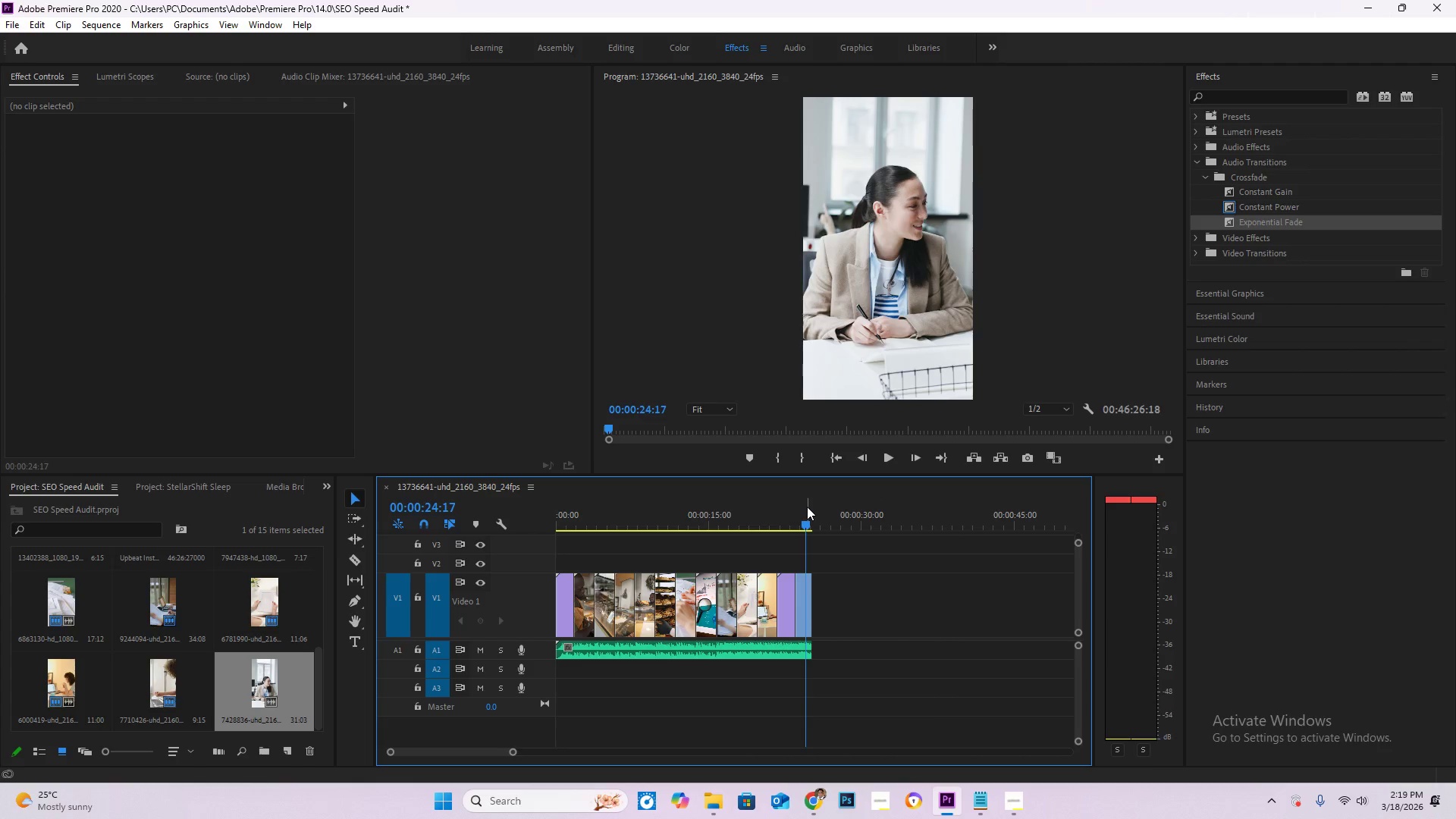 
key(Control+D)
 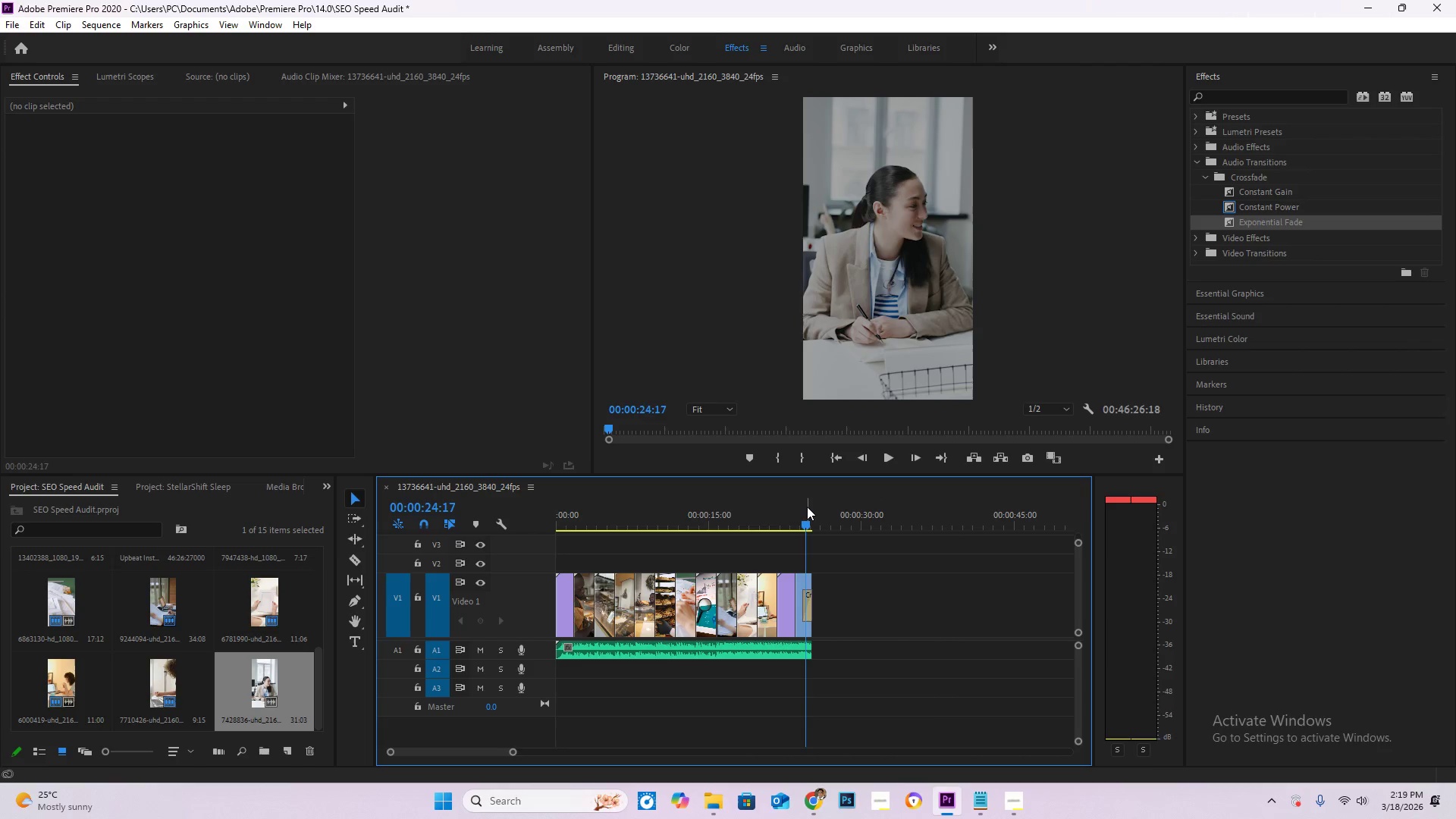 
key(Control+Z)
 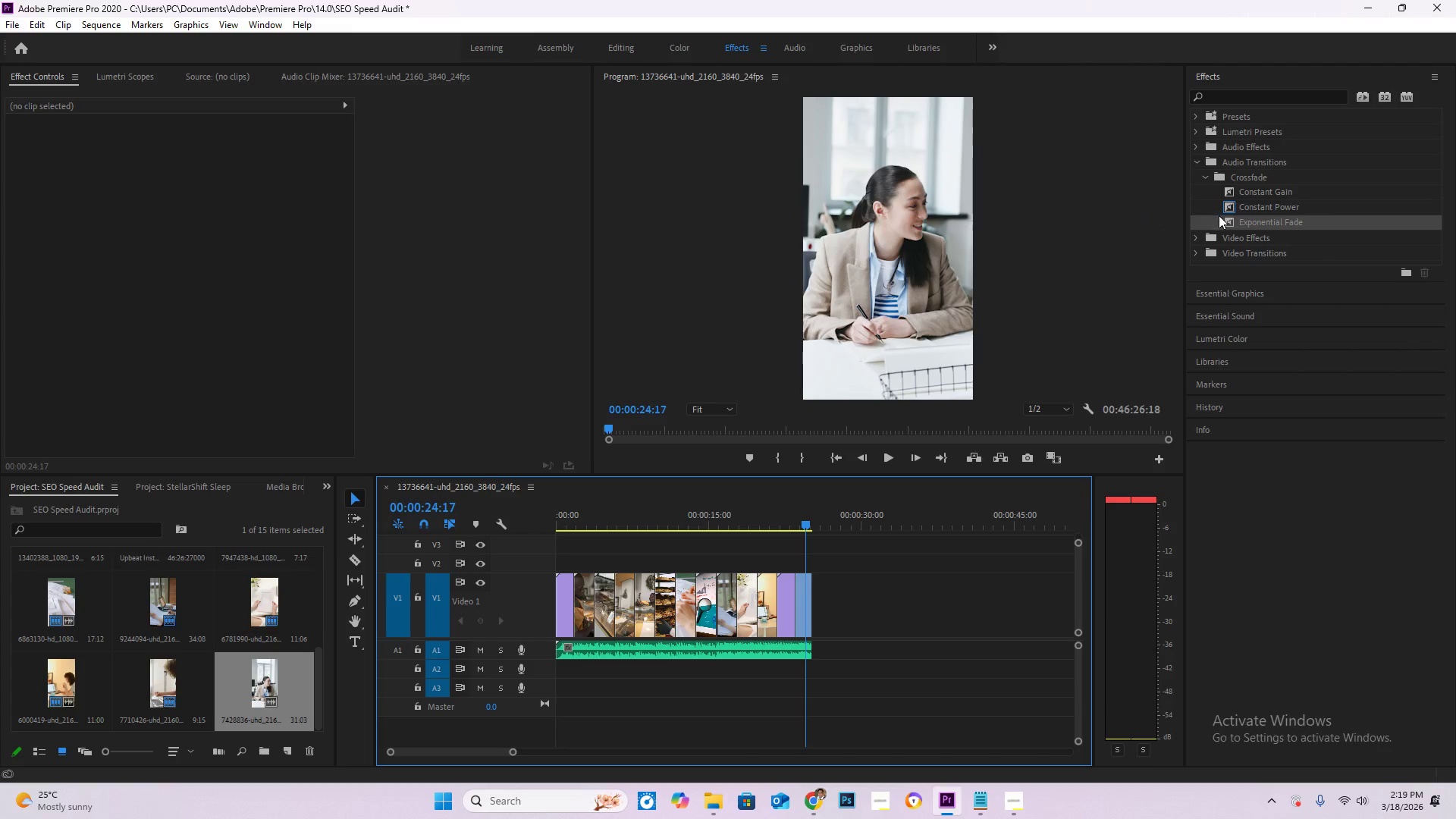 
left_click_drag(start_coordinate=[1243, 217], to_coordinate=[805, 651])
 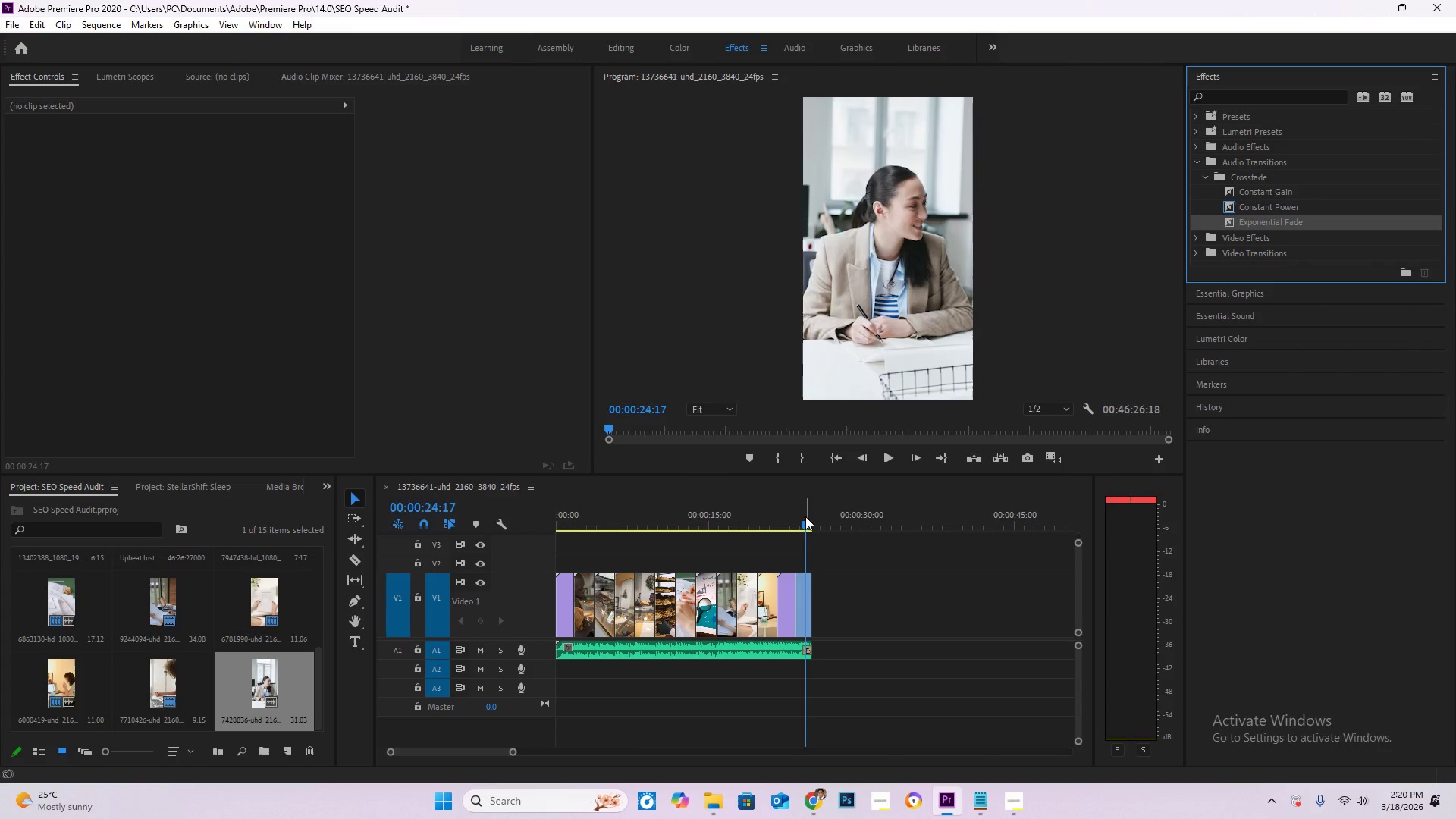 
left_click_drag(start_coordinate=[805, 518], to_coordinate=[795, 518])
 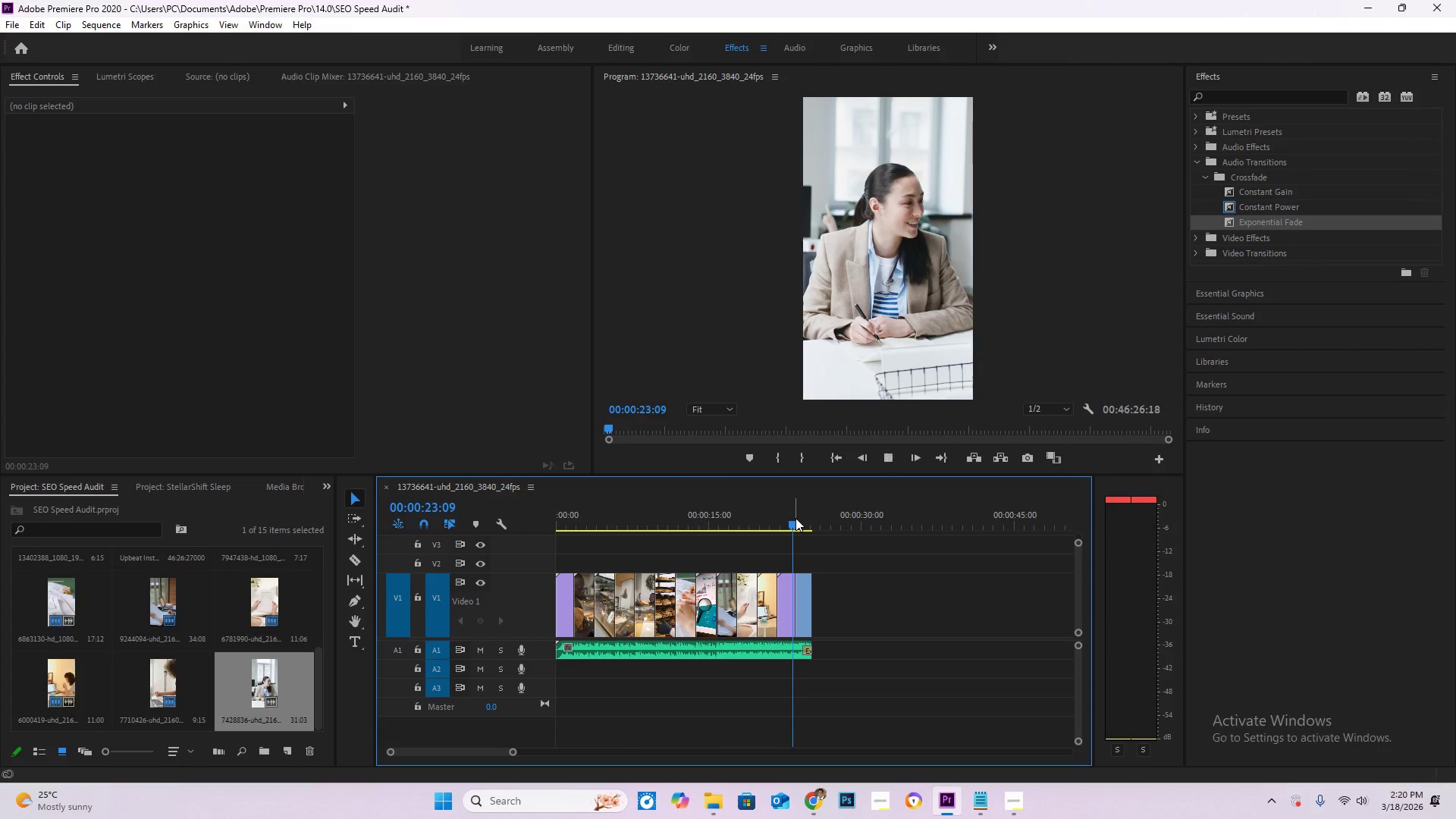 
key(Space)
 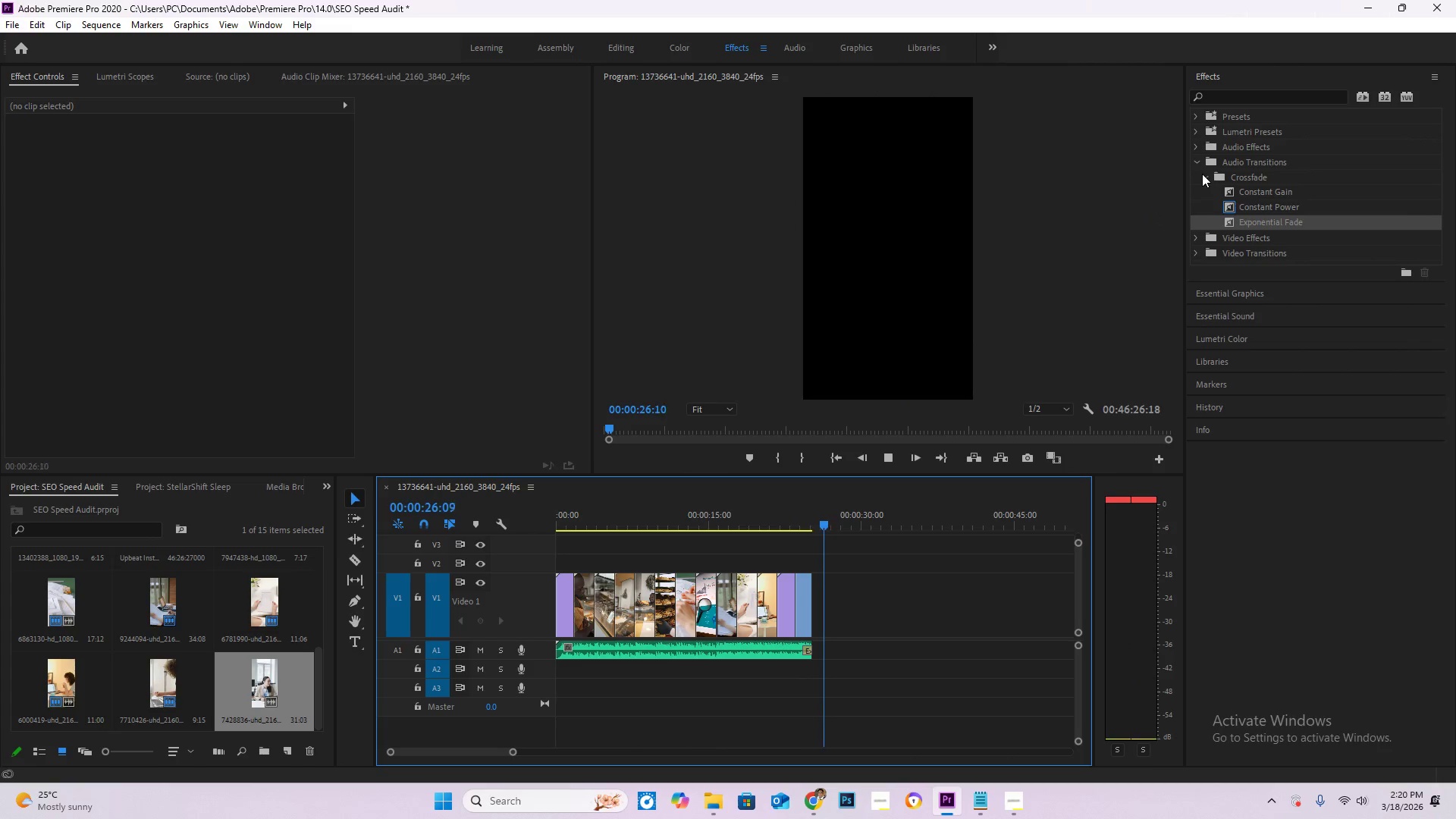 
wait(5.76)
 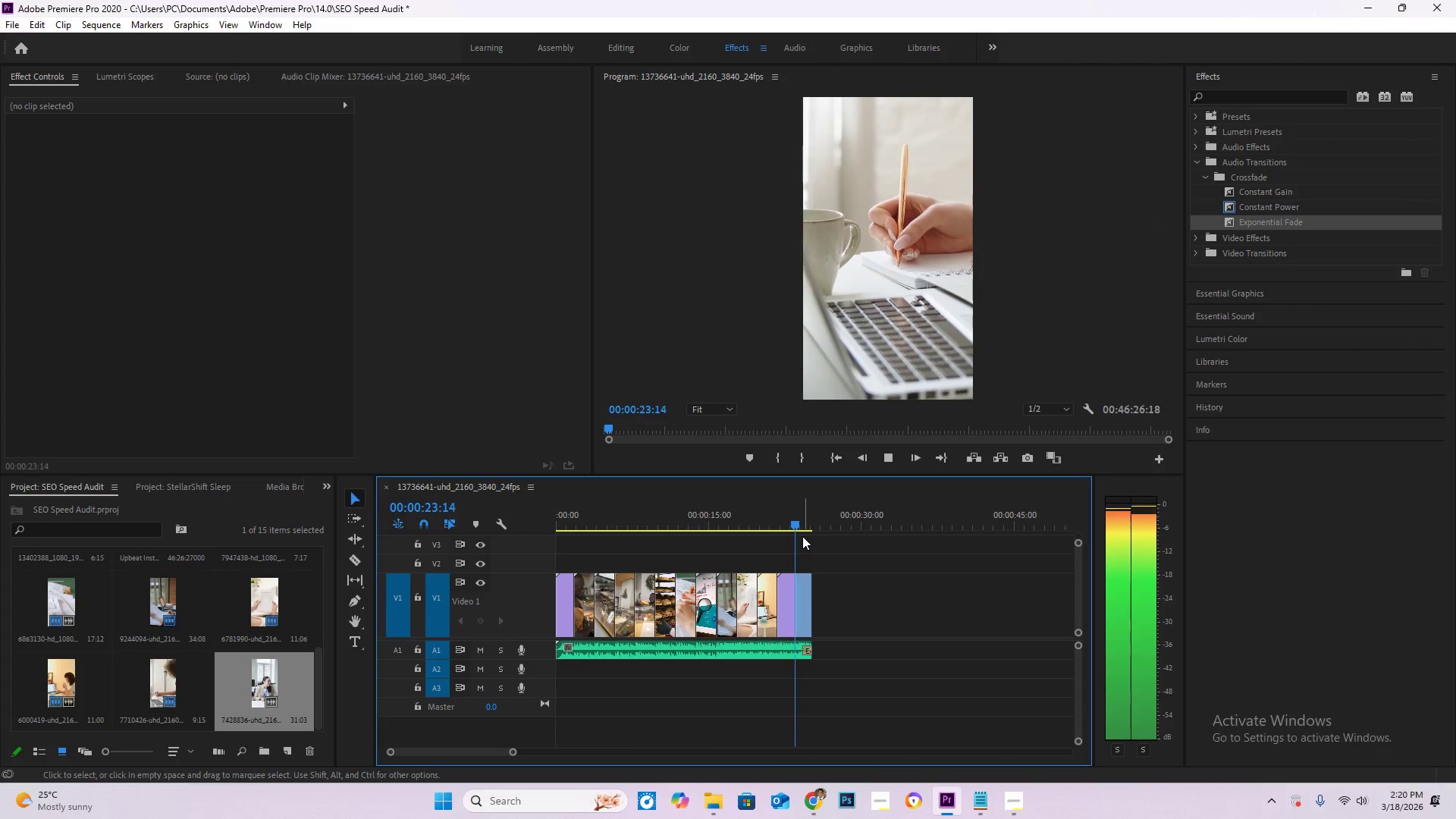 
left_click([1201, 196])
 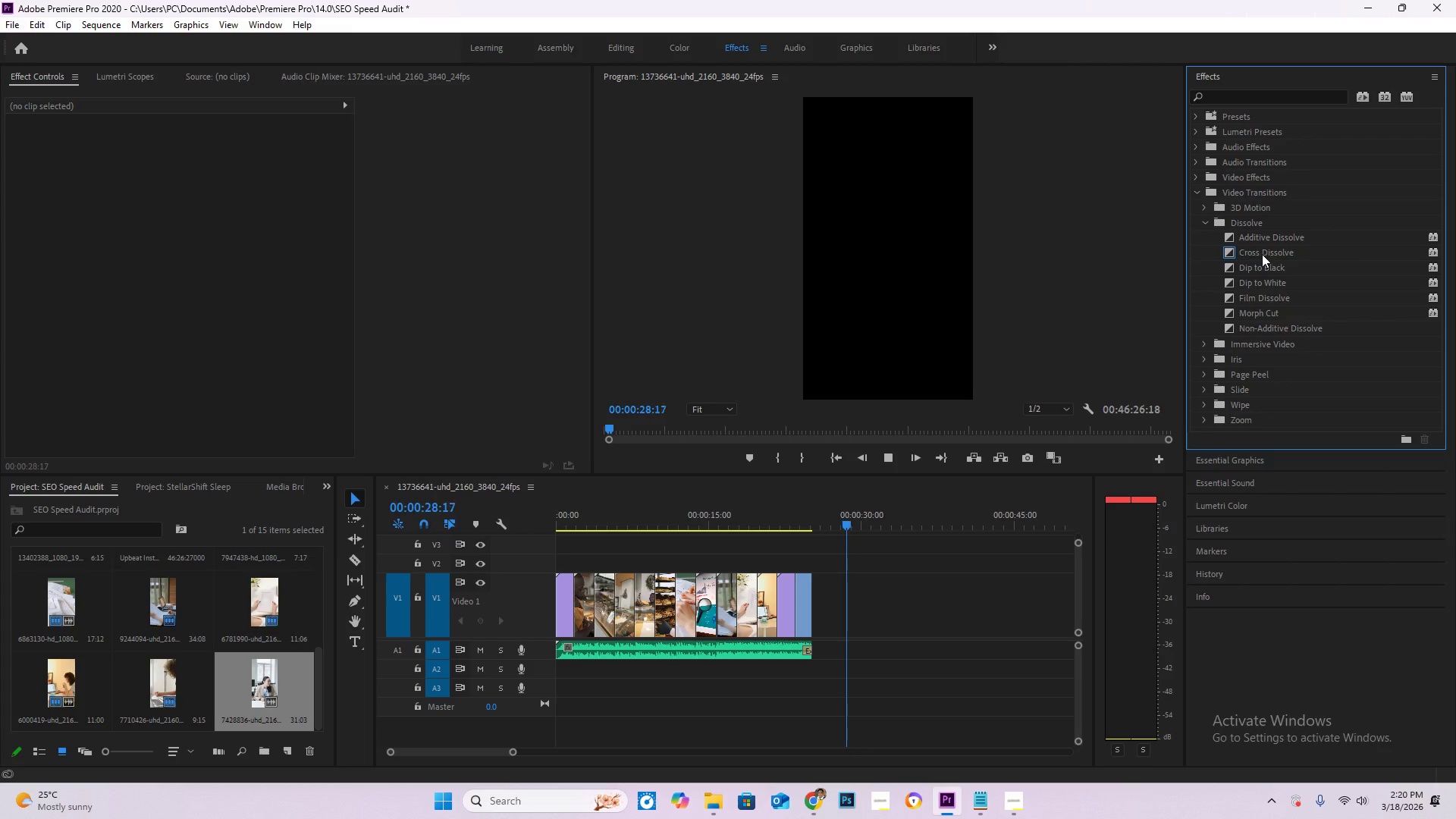 
left_click([1263, 254])
 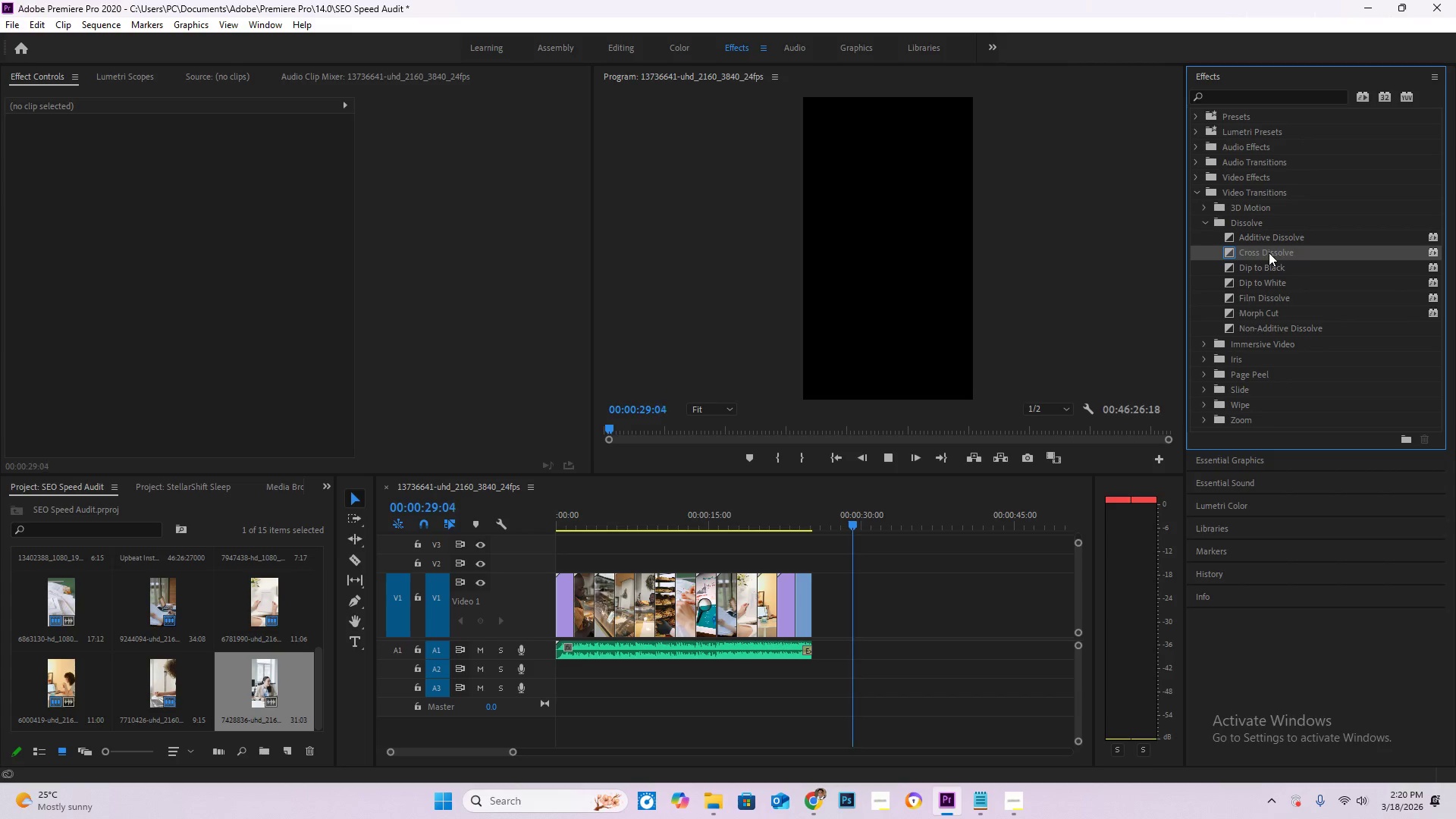 
left_click_drag(start_coordinate=[1269, 253], to_coordinate=[811, 603])
 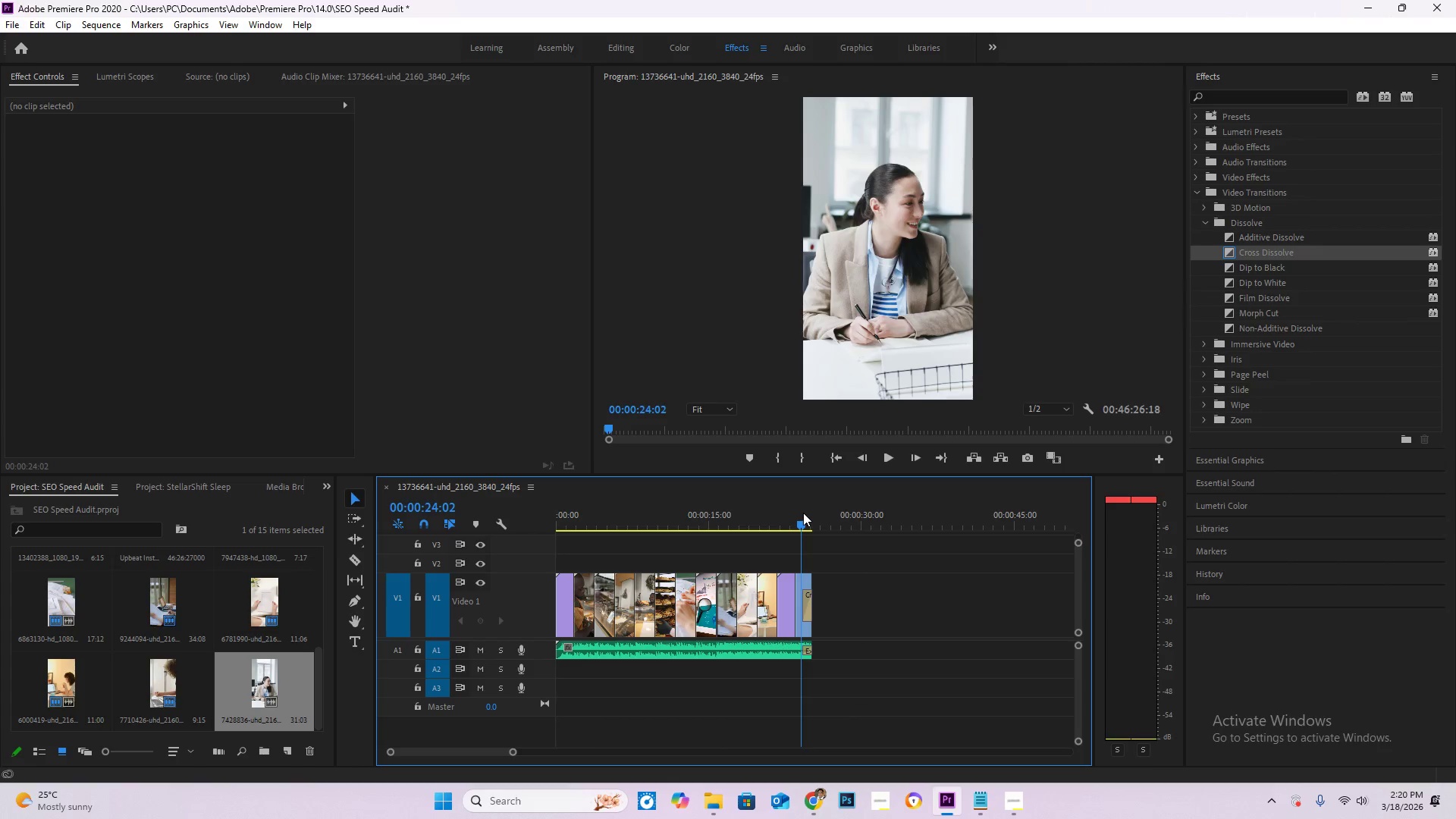 
key(Space)
 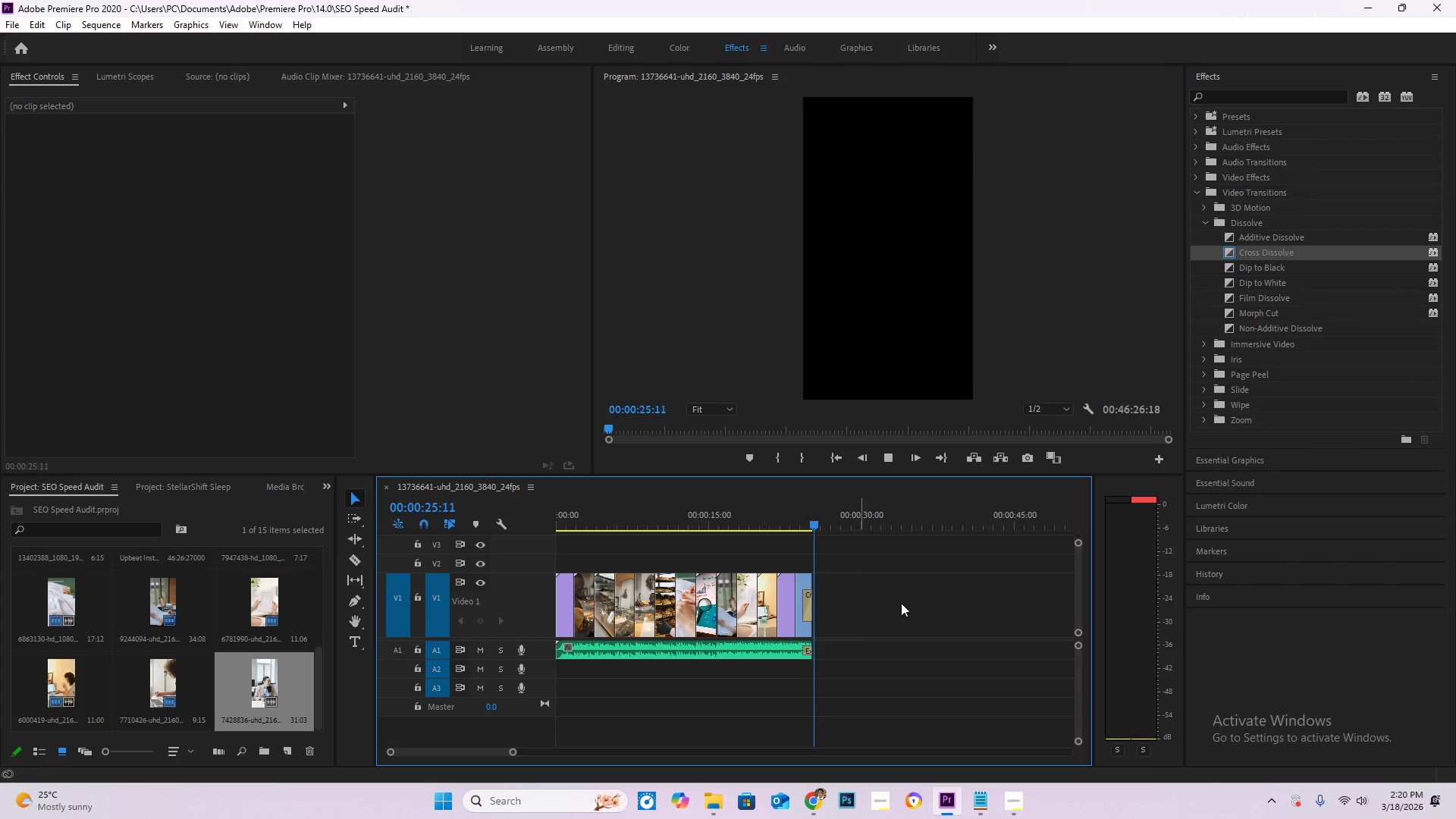 
key(Control+S)
 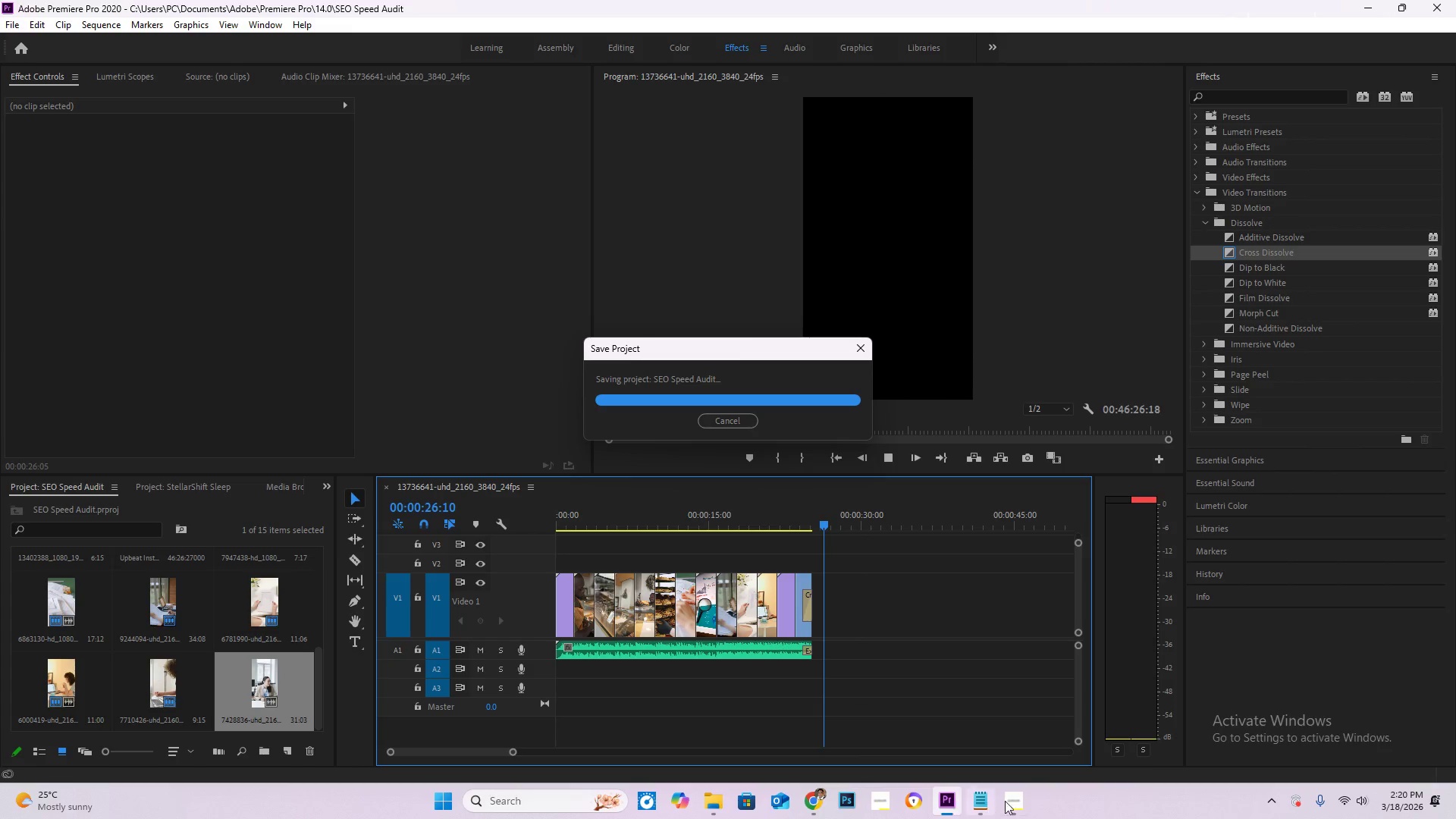 
left_click([1015, 798])